 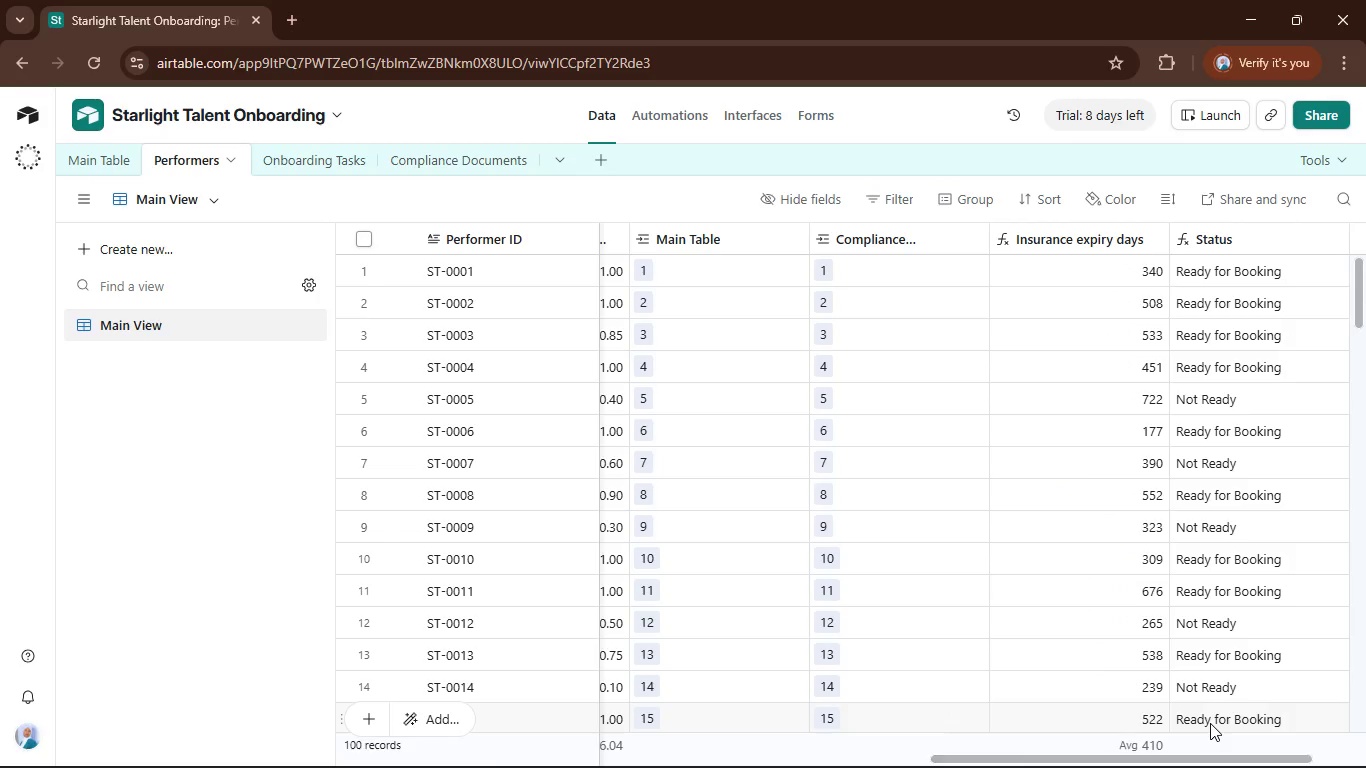 
left_click([1210, 723])
 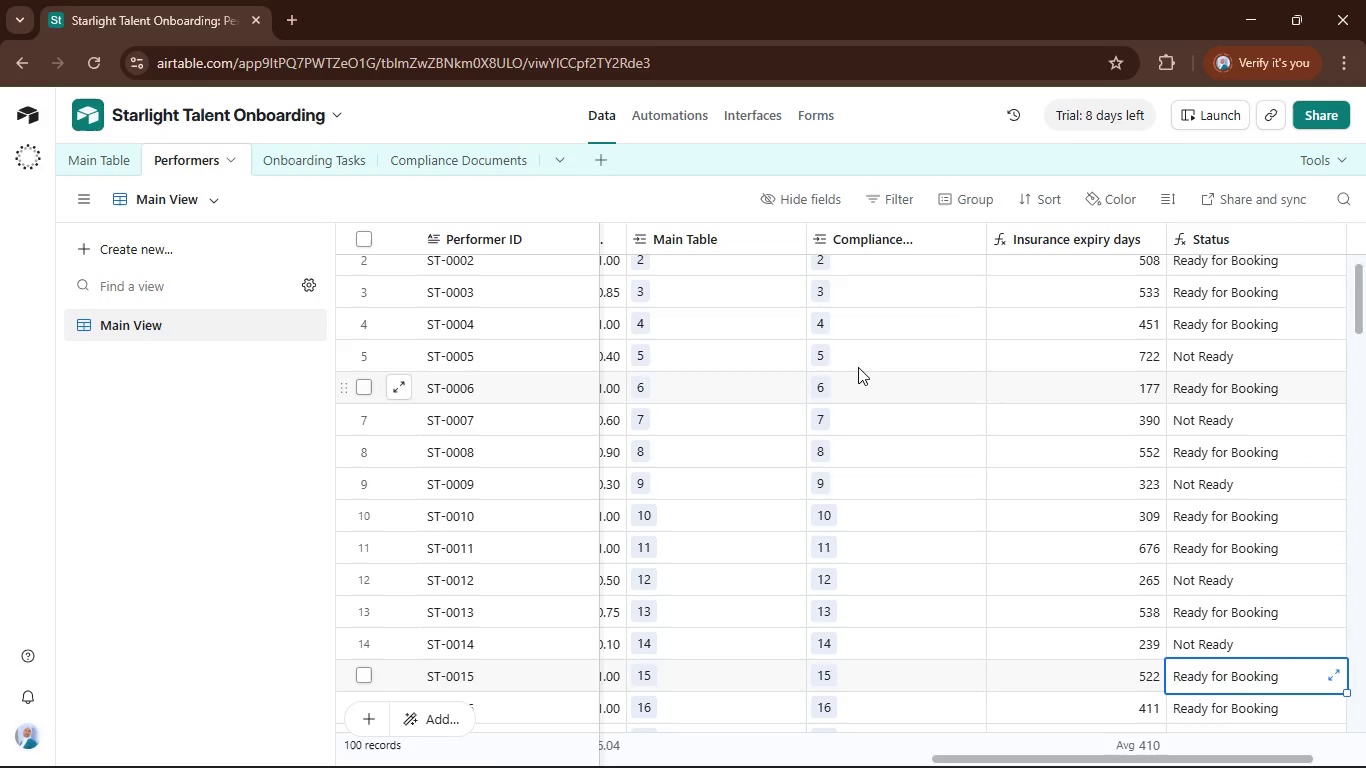 
scroll: coordinate [863, 359], scroll_direction: up, amount: 5.0
 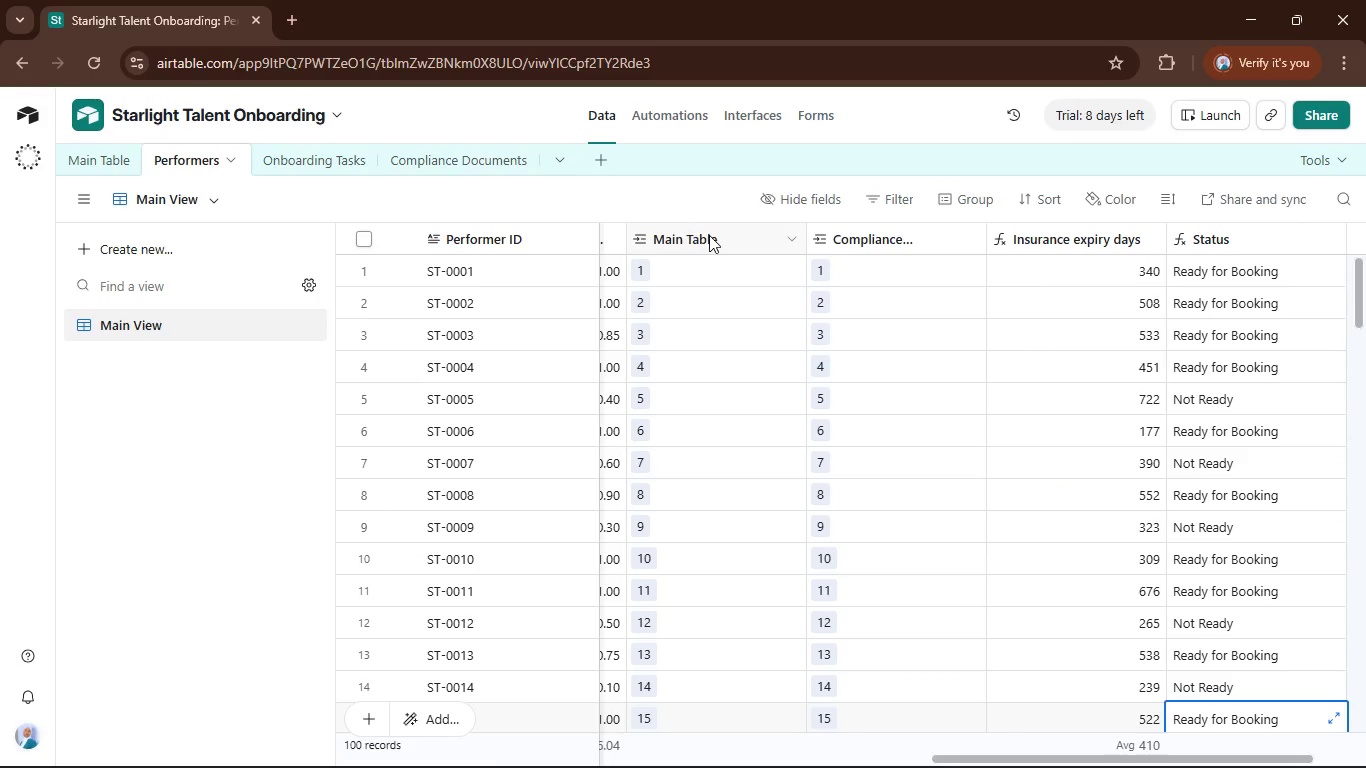 
left_click([709, 235])
 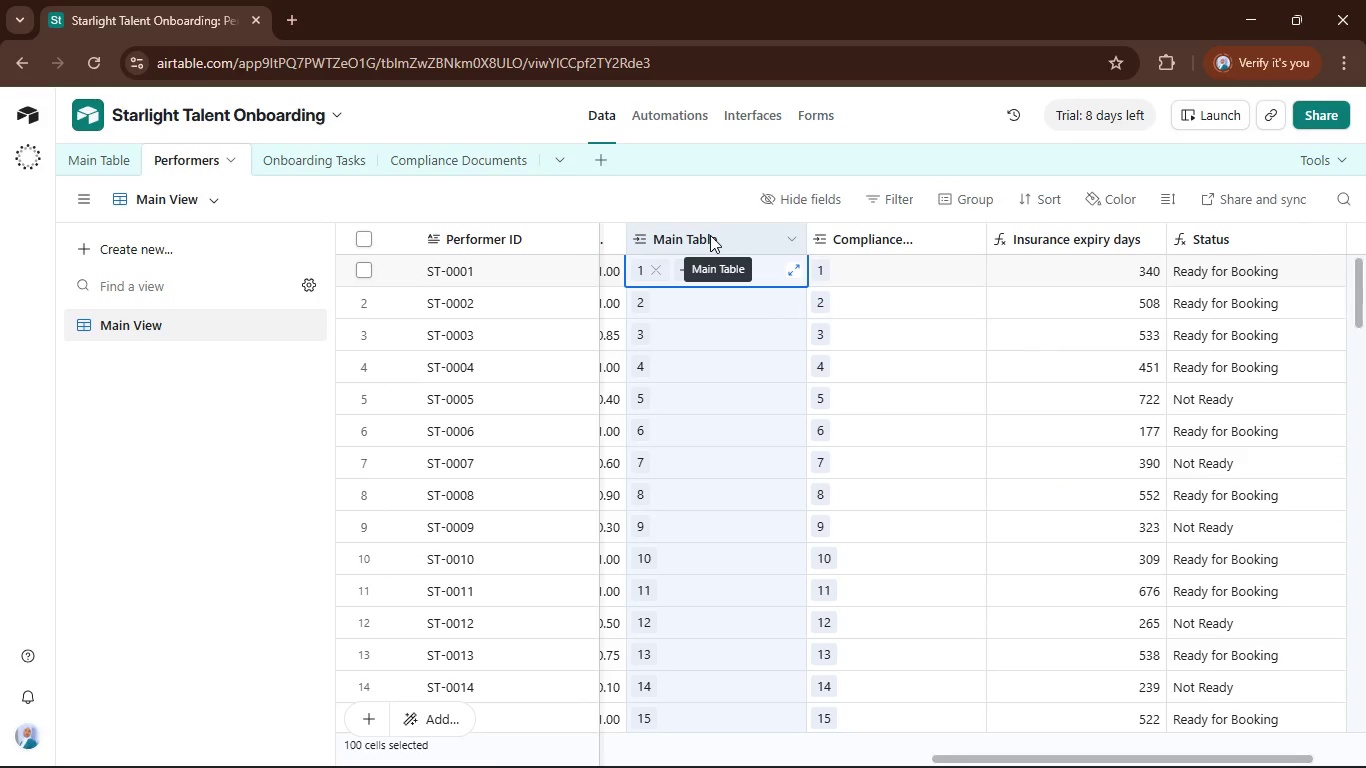 
left_click_drag(start_coordinate=[710, 235], to_coordinate=[1277, 207])
 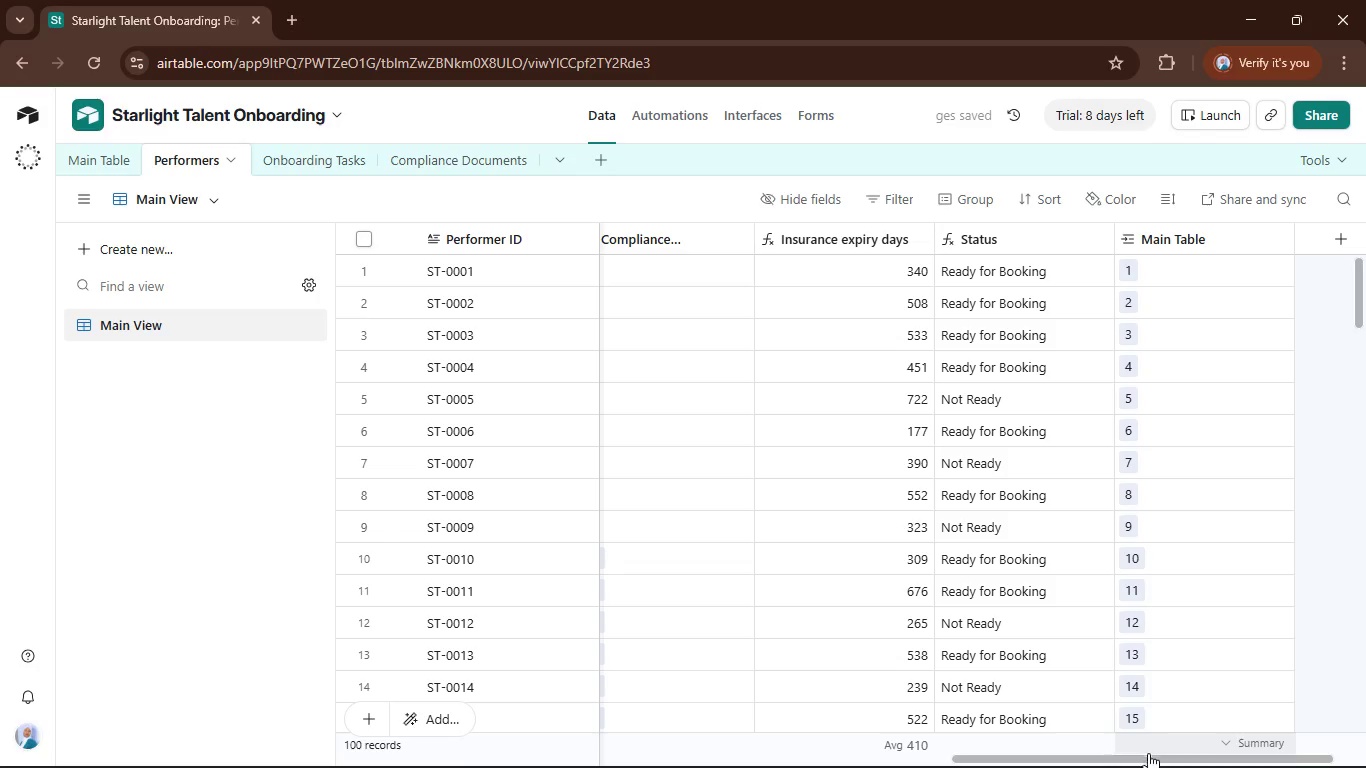 
left_click_drag(start_coordinate=[1149, 757], to_coordinate=[1095, 755])
 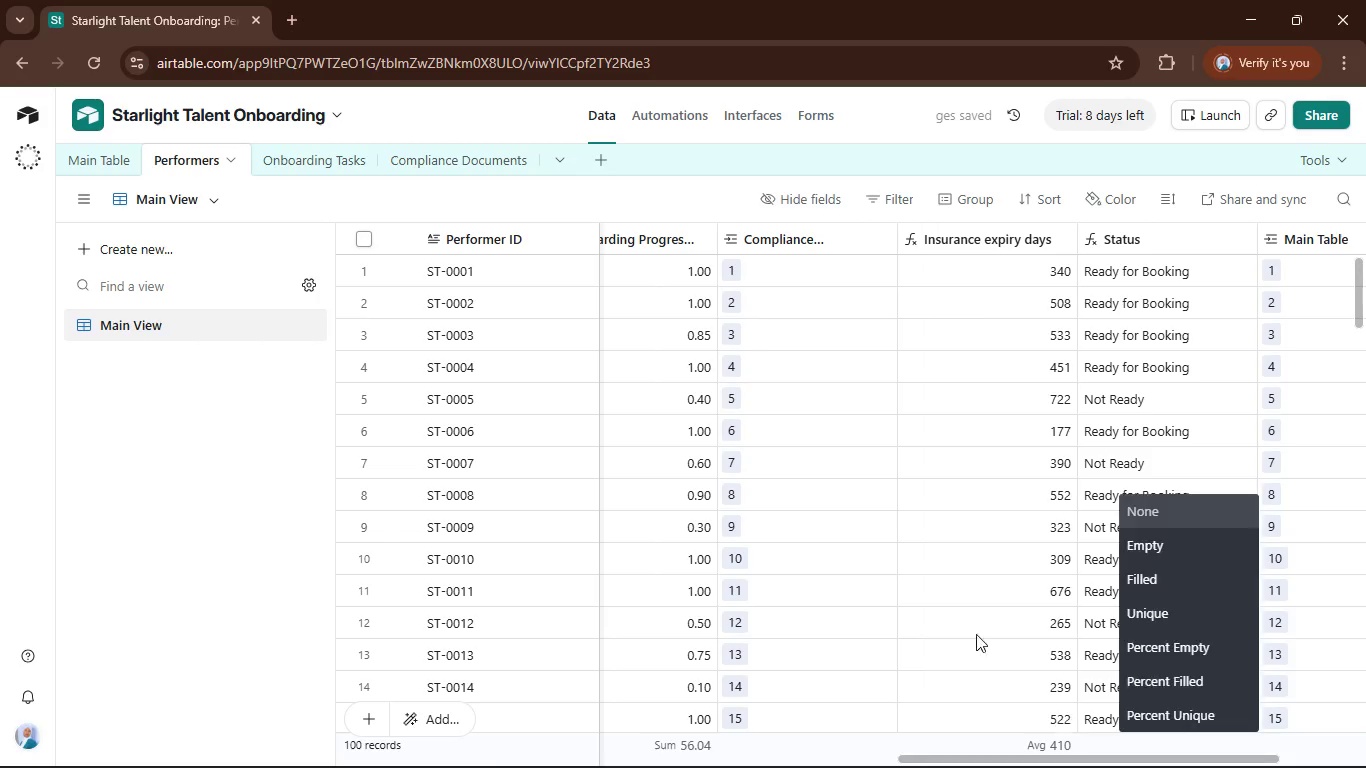 
left_click_drag(start_coordinate=[1095, 753], to_coordinate=[1080, 733])
 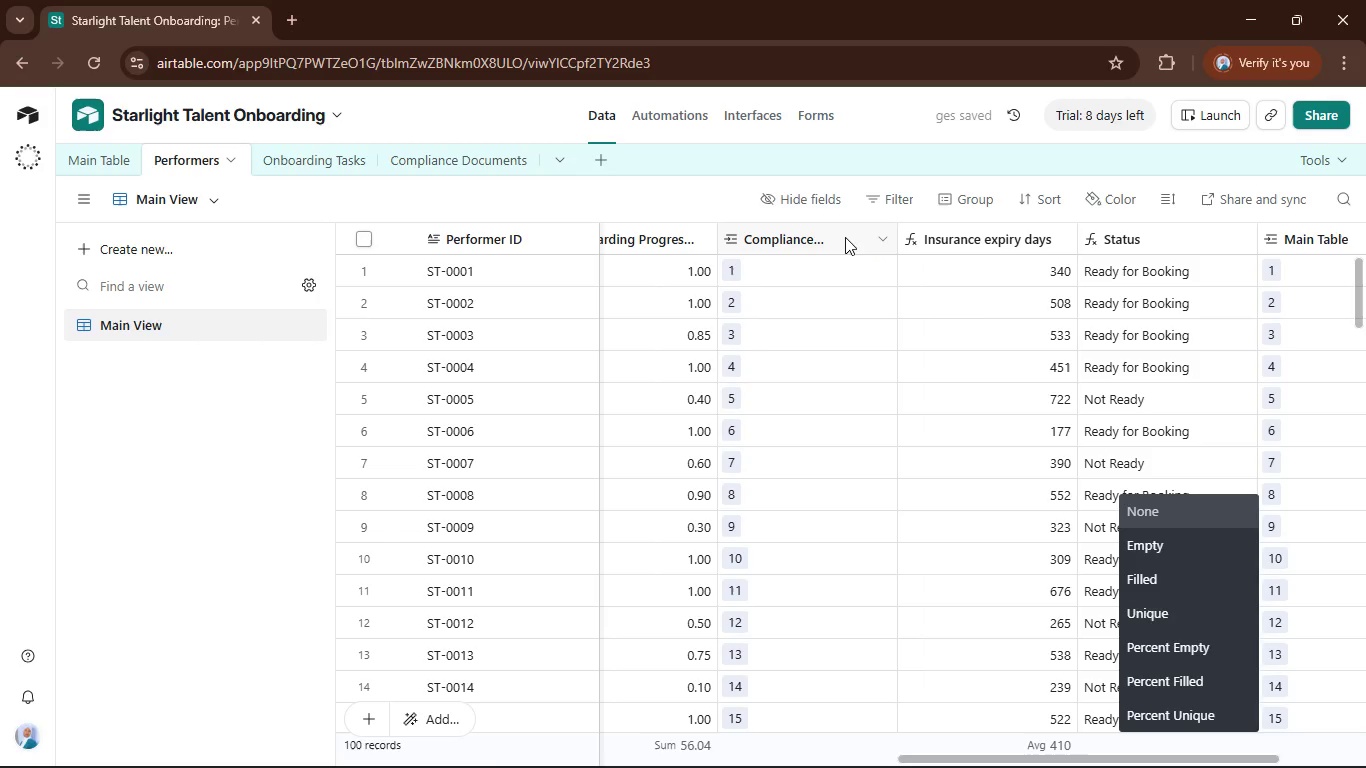 
left_click([837, 243])
 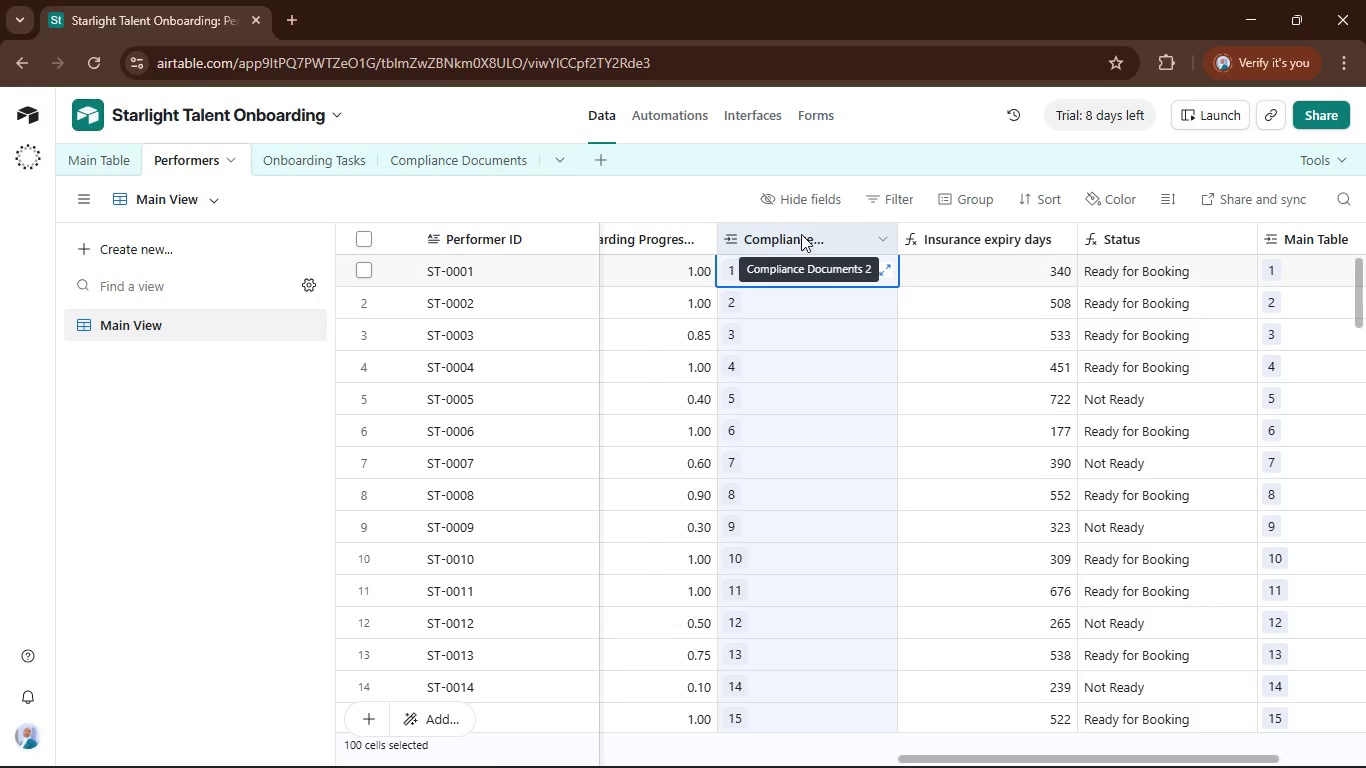 
left_click_drag(start_coordinate=[803, 231], to_coordinate=[1277, 198])
 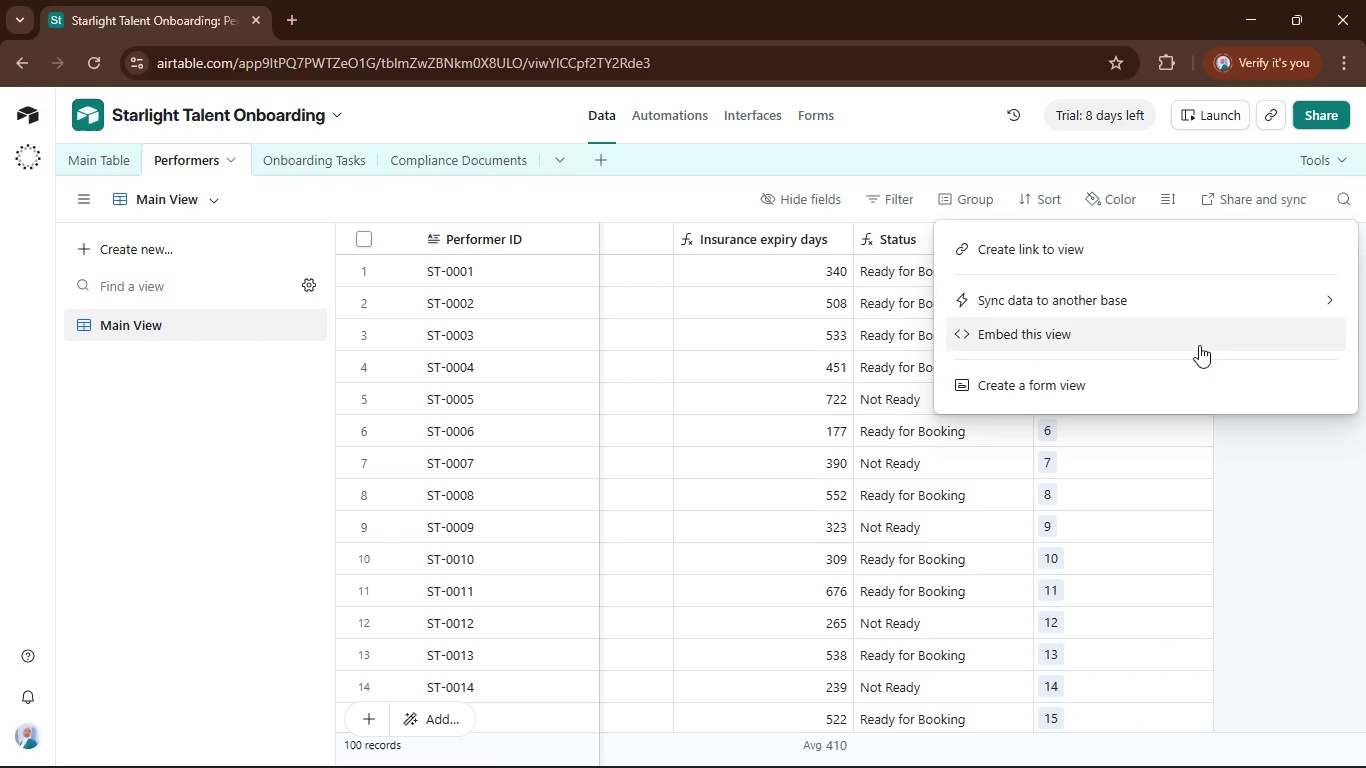 
left_click([1277, 198])
 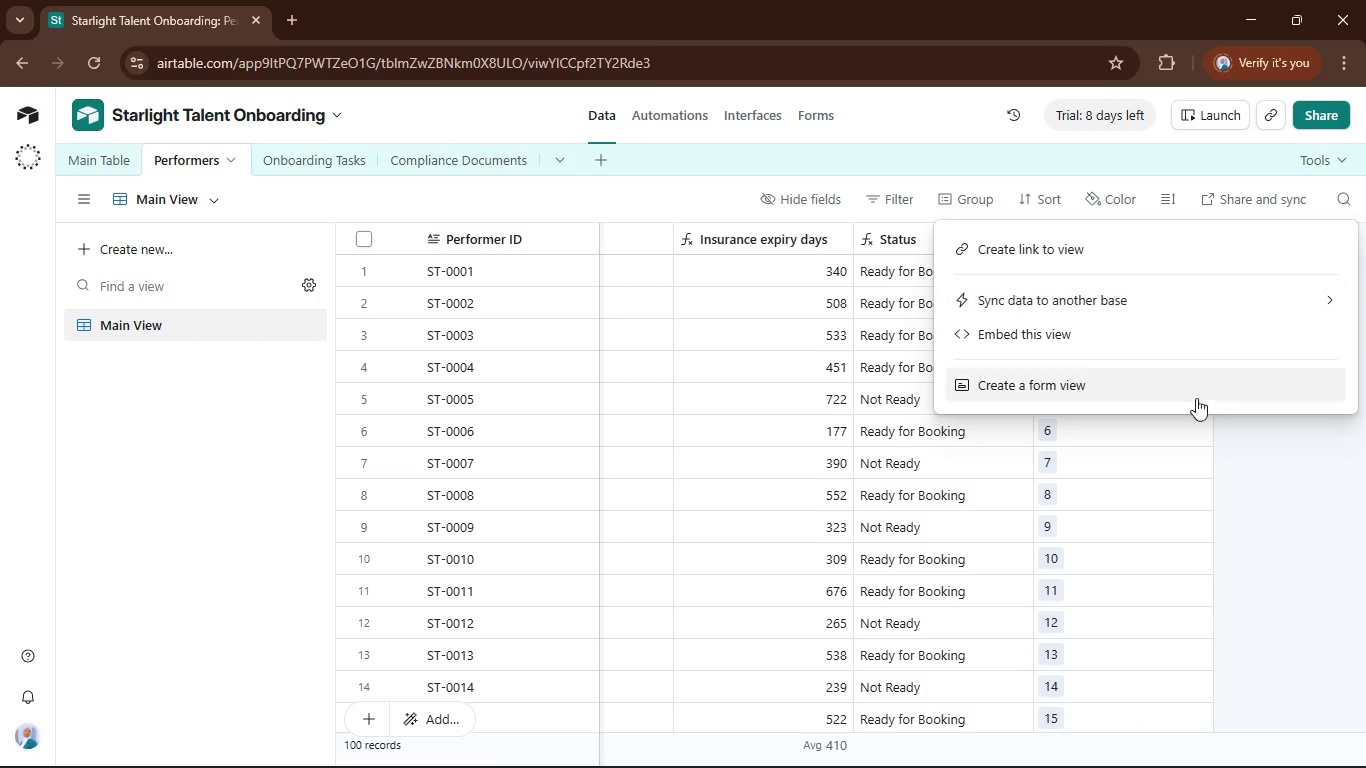 
left_click([1250, 464])
 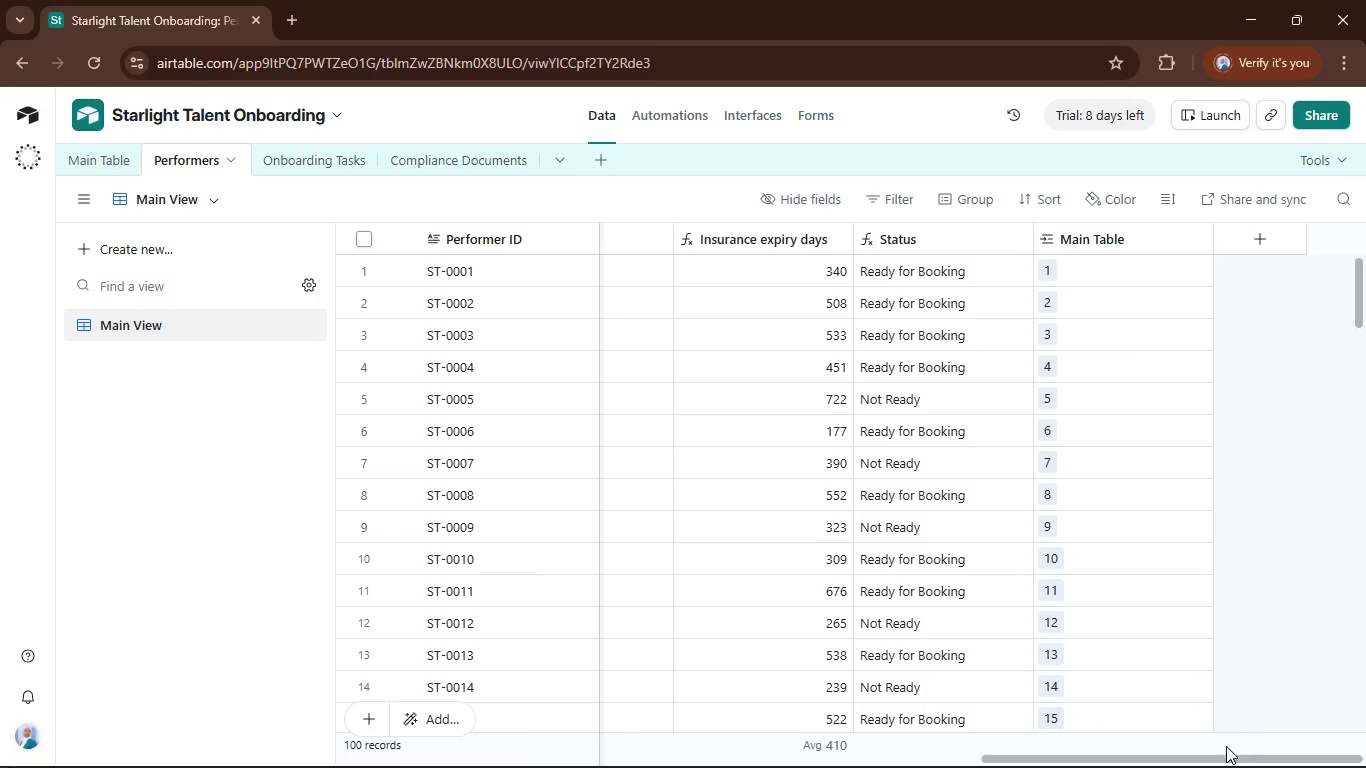 
left_click_drag(start_coordinate=[1223, 756], to_coordinate=[1099, 767])
 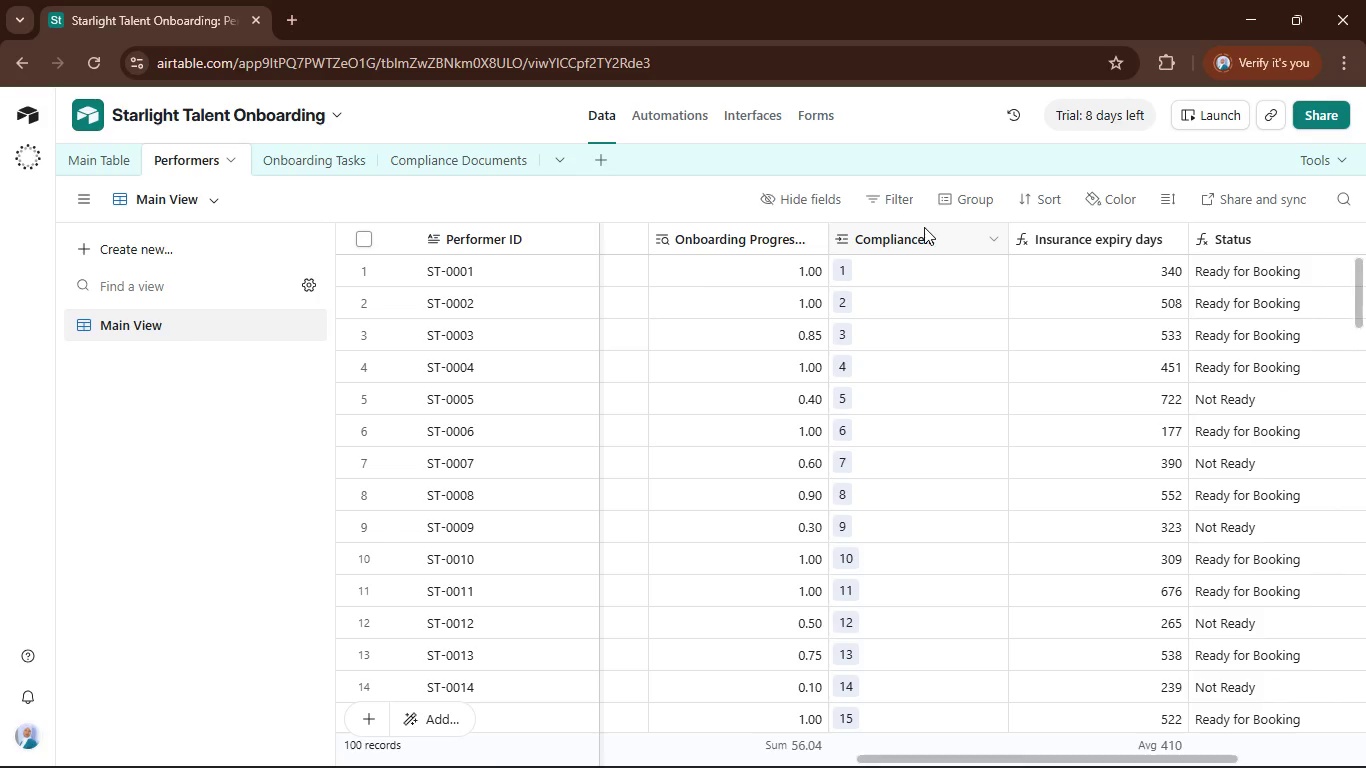 
left_click([918, 235])
 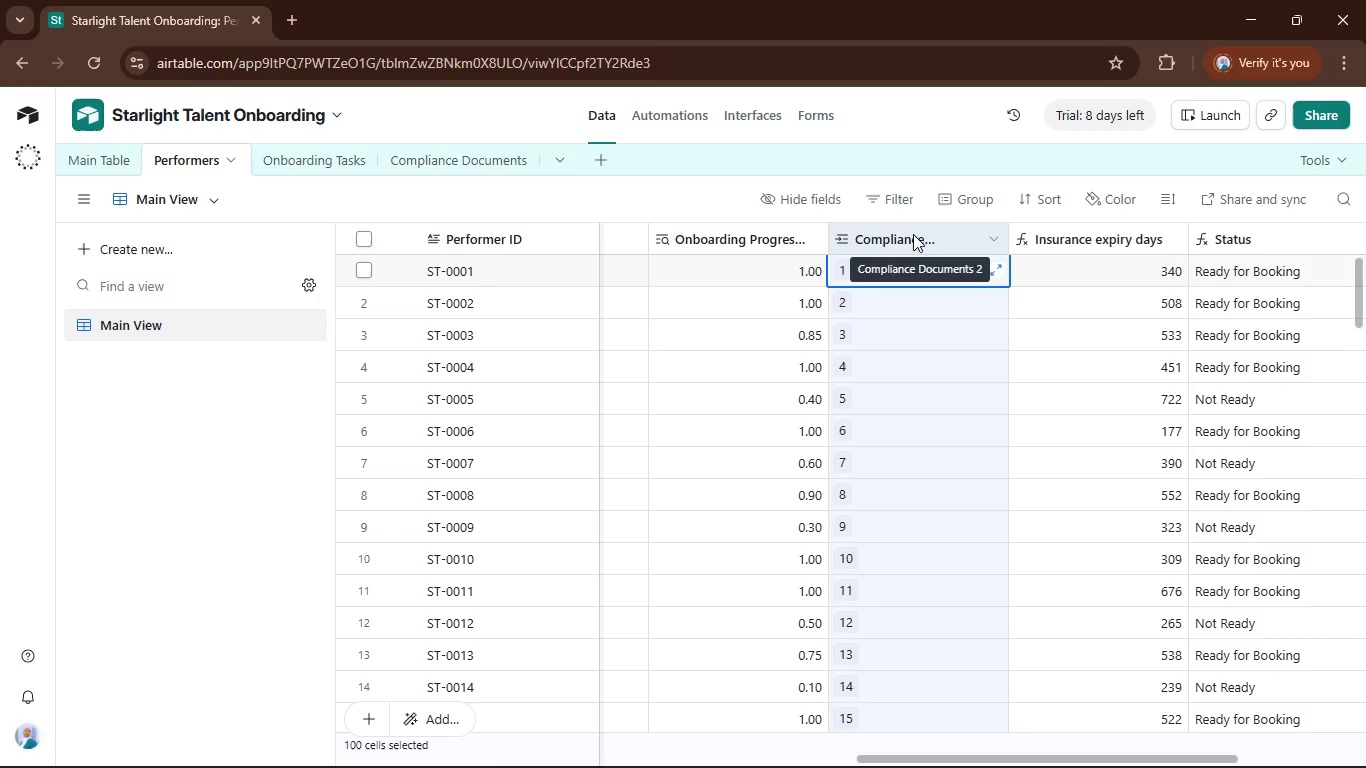 
left_click_drag(start_coordinate=[911, 230], to_coordinate=[1216, 251])
 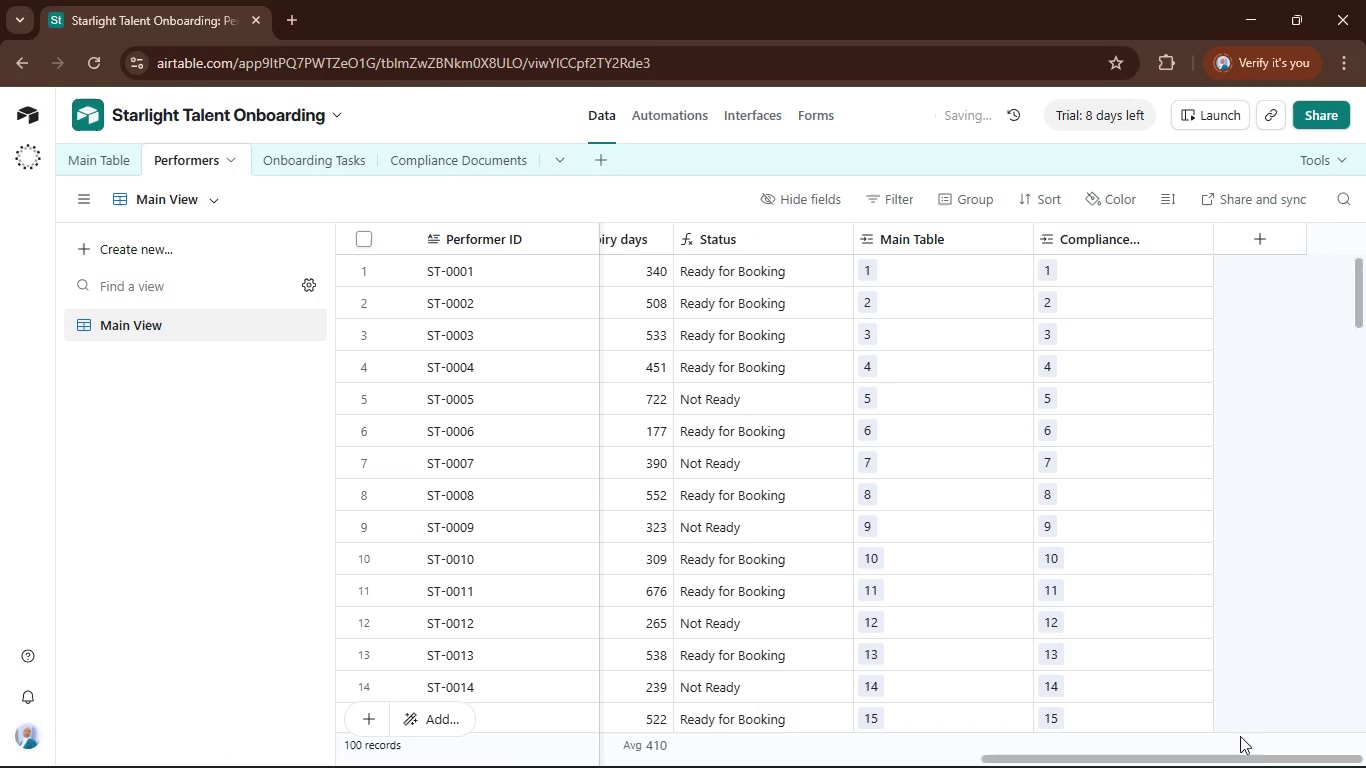 
left_click_drag(start_coordinate=[1248, 758], to_coordinate=[1111, 763])
 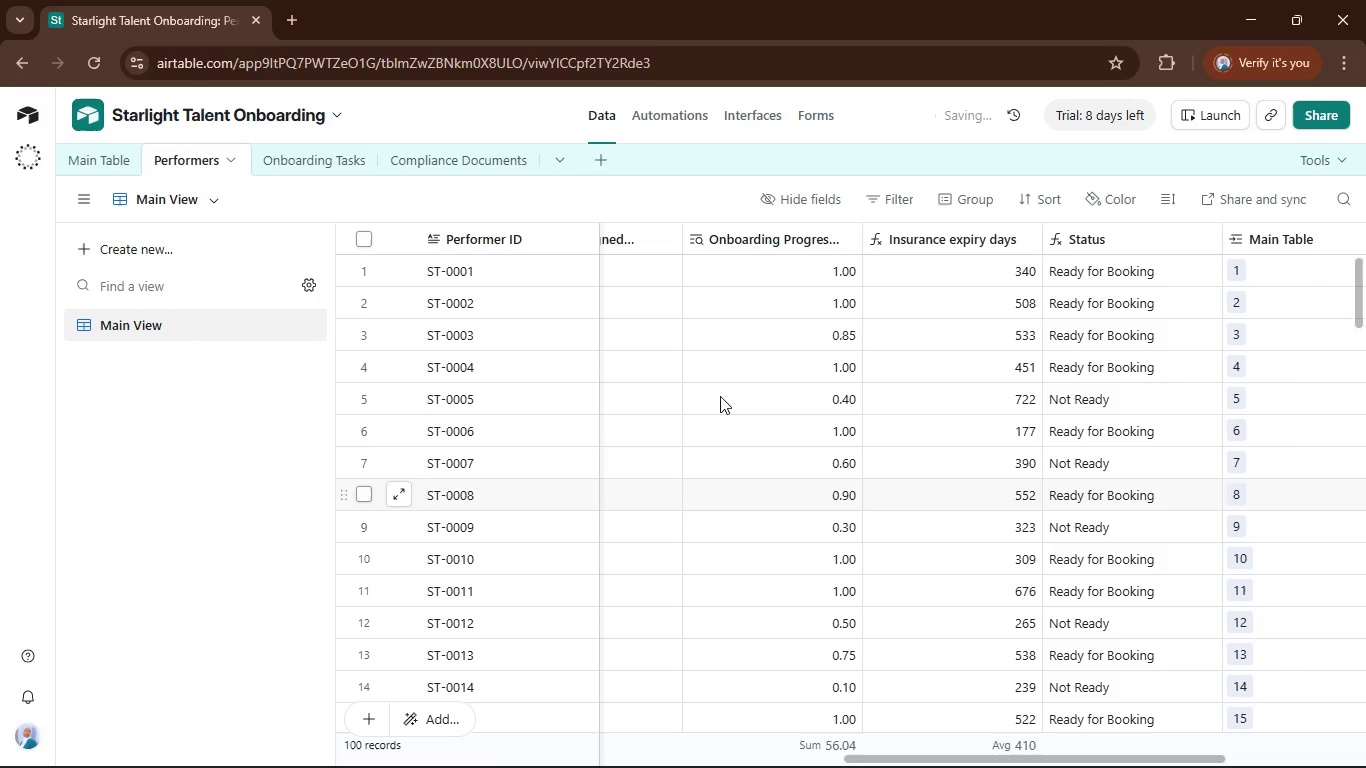 
left_click([1111, 763])
 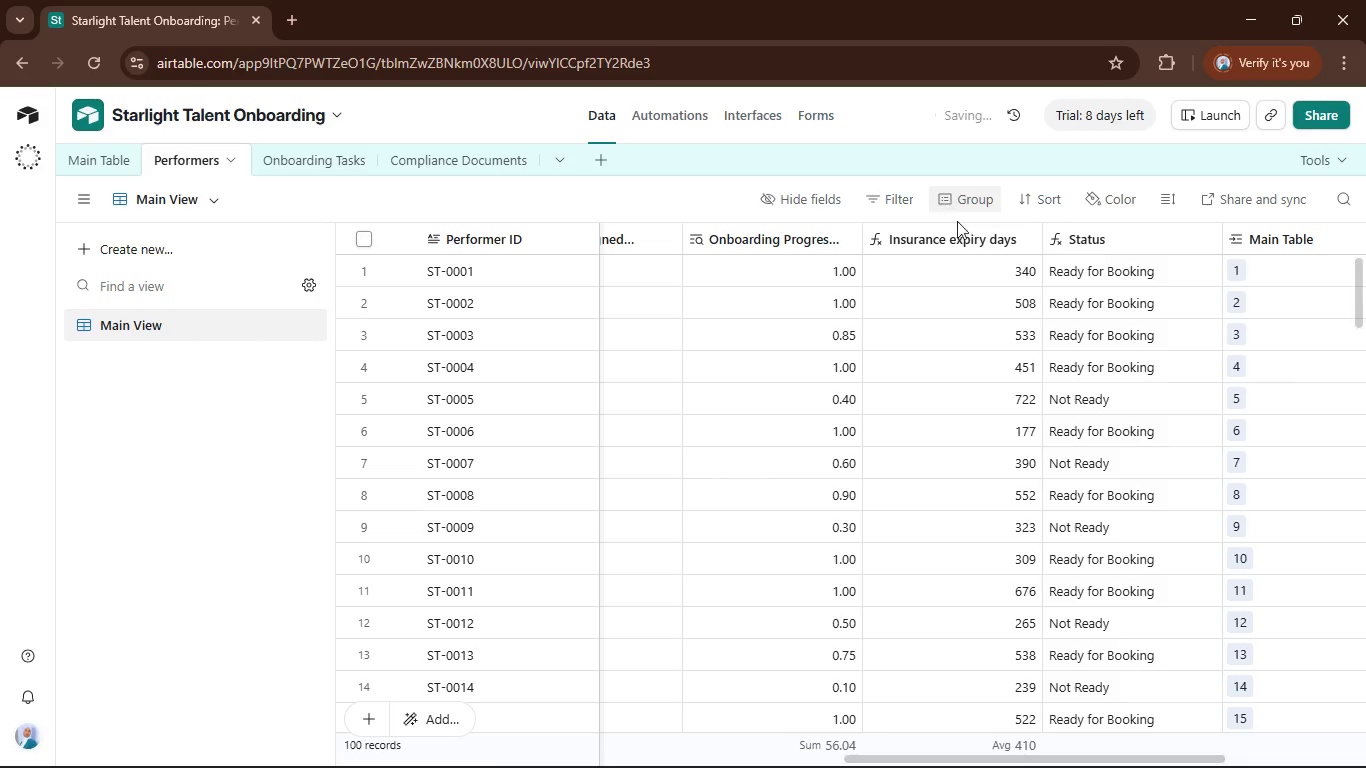 
left_click([960, 232])
 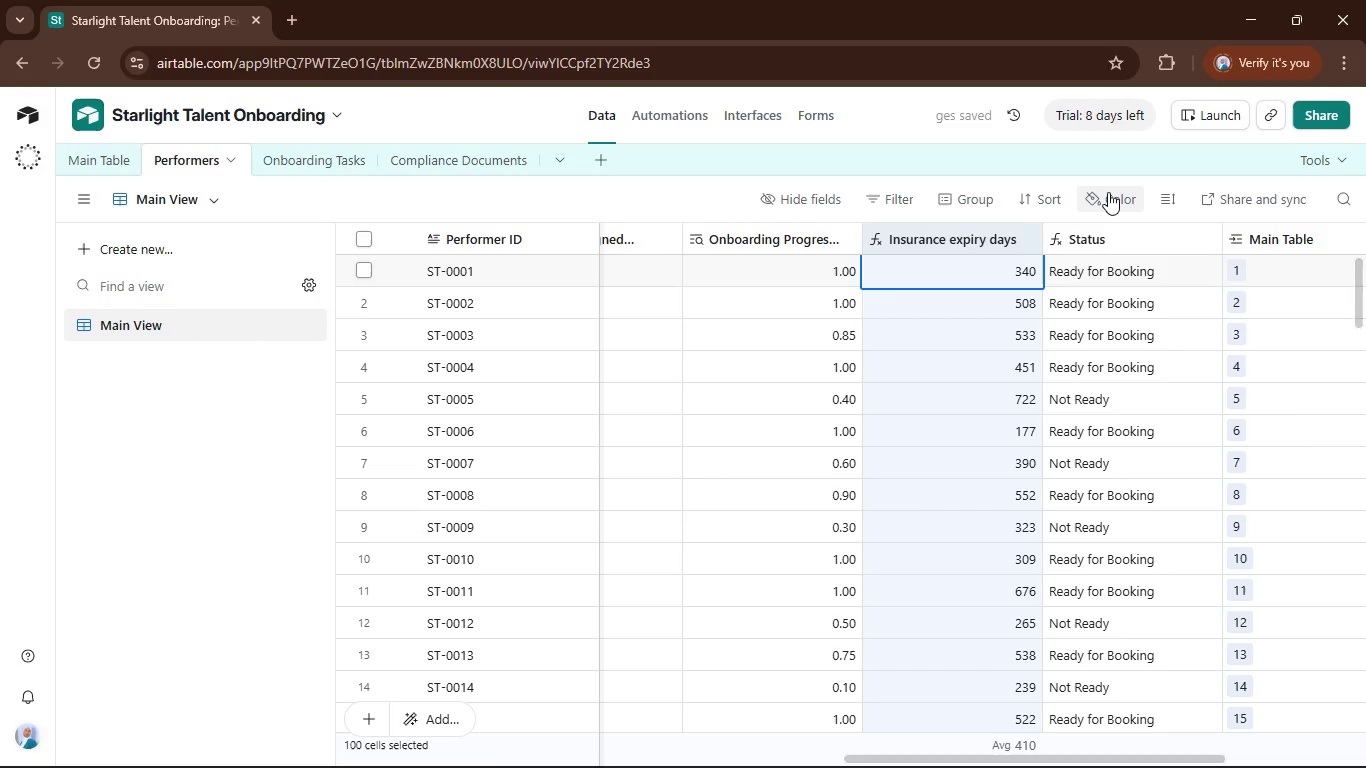 
left_click([1108, 192])
 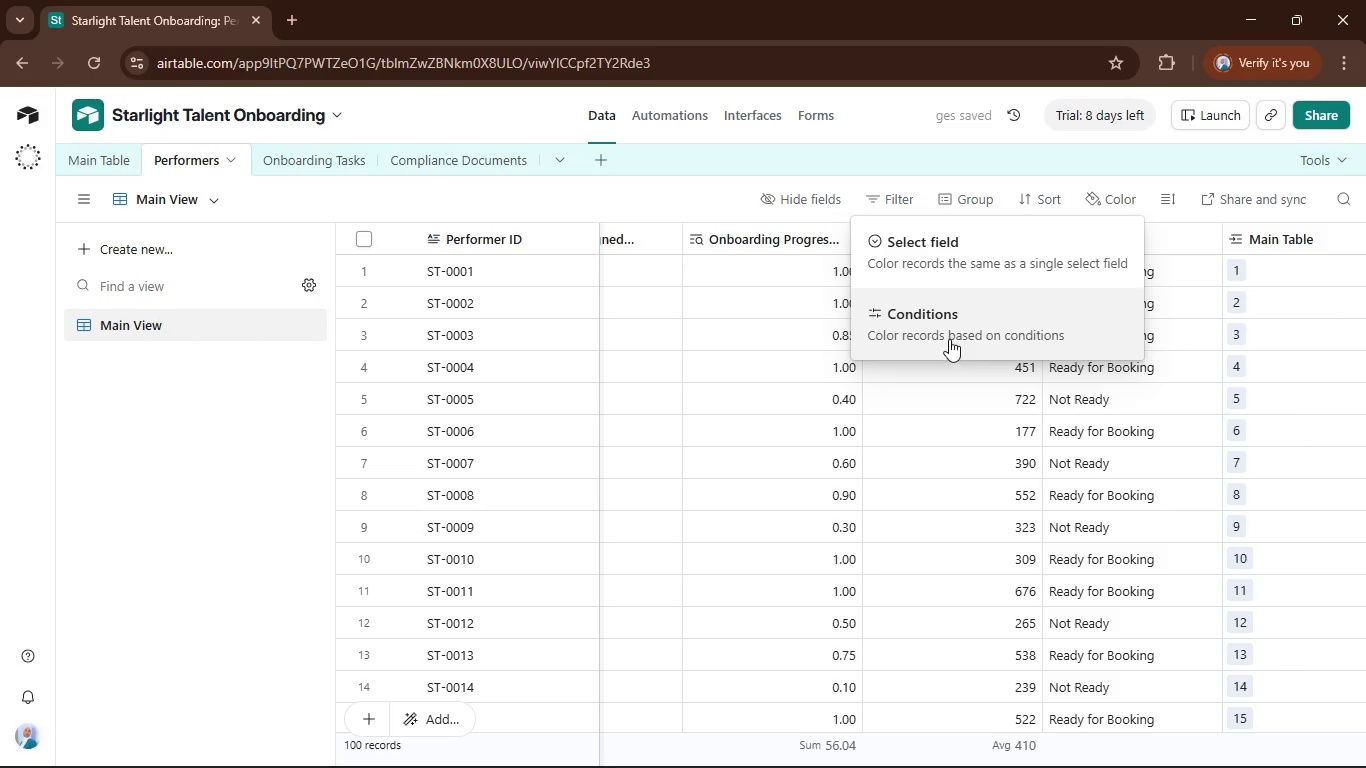 
left_click([928, 322])
 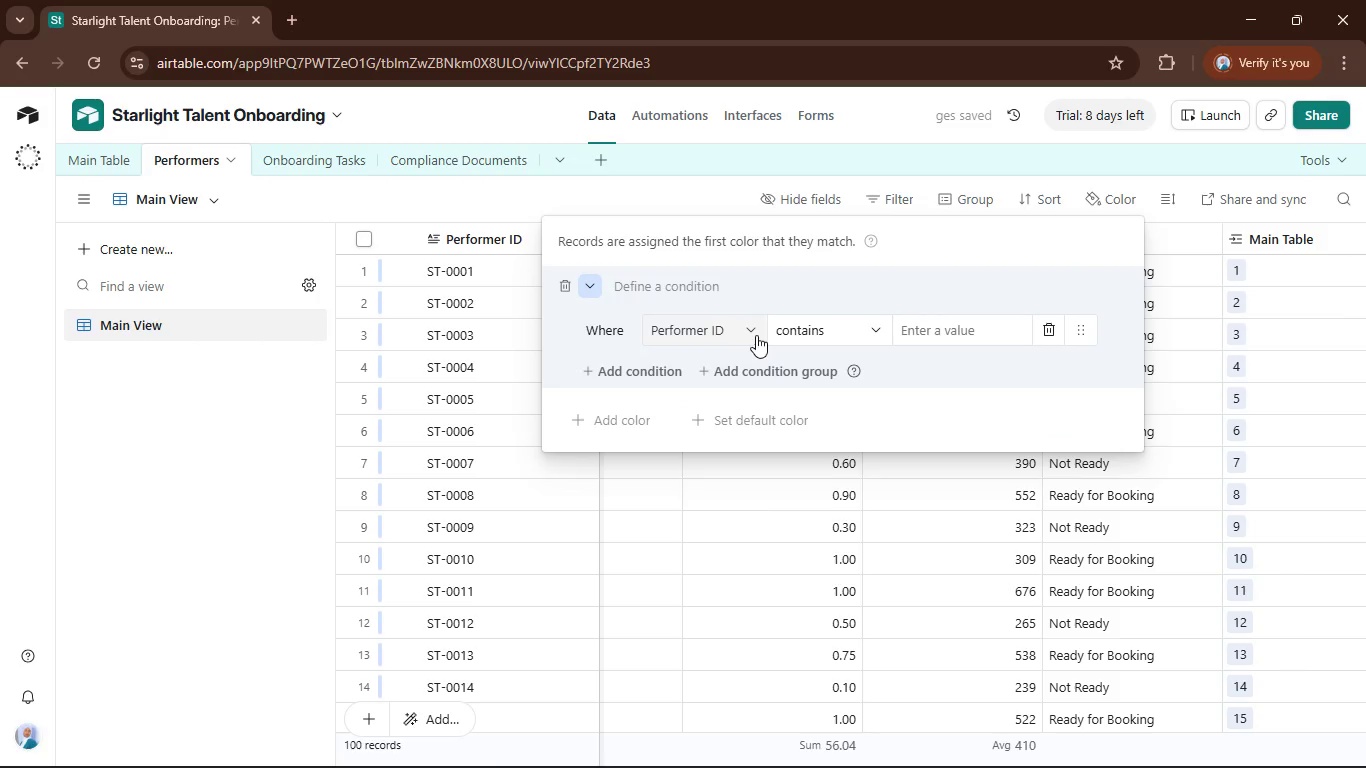 
left_click([755, 335])
 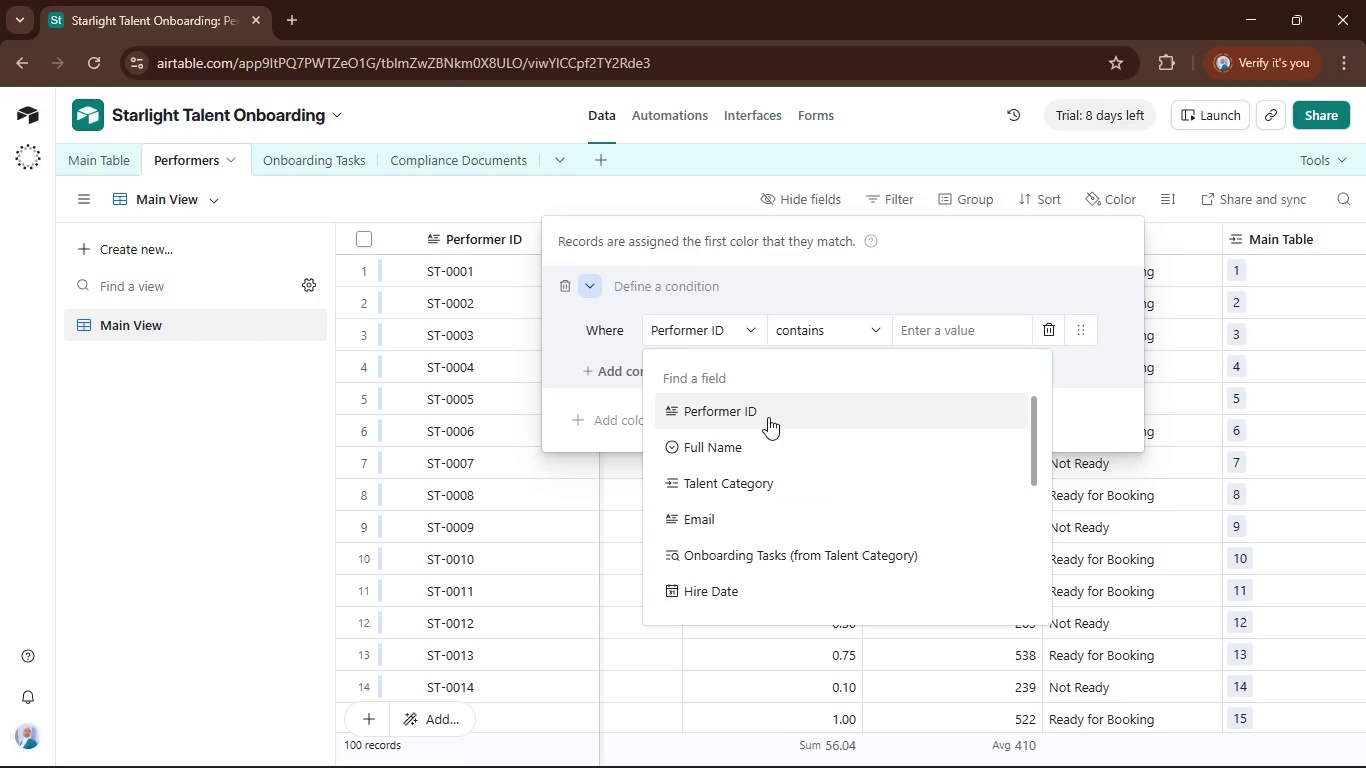 
scroll: coordinate [807, 490], scroll_direction: down, amount: 7.0
 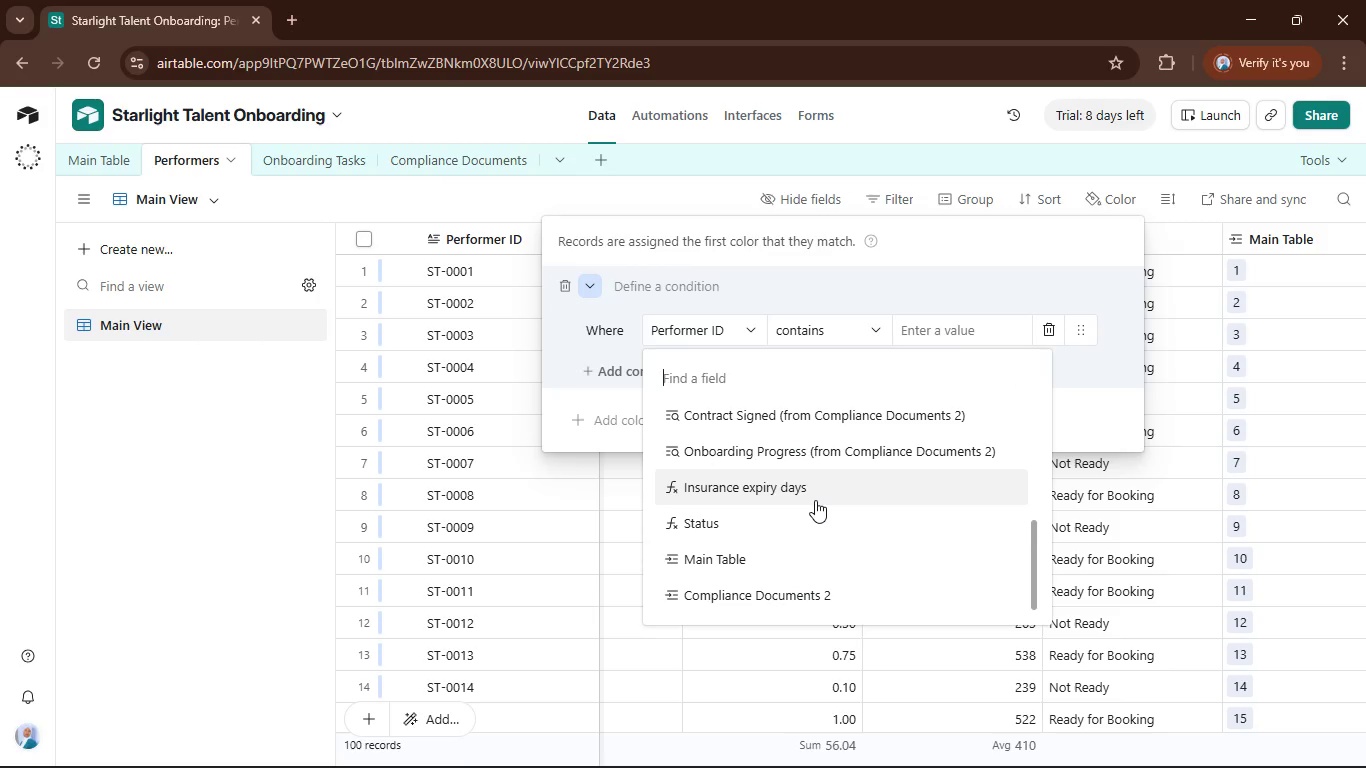 
scroll: coordinate [815, 500], scroll_direction: up, amount: 1.0
 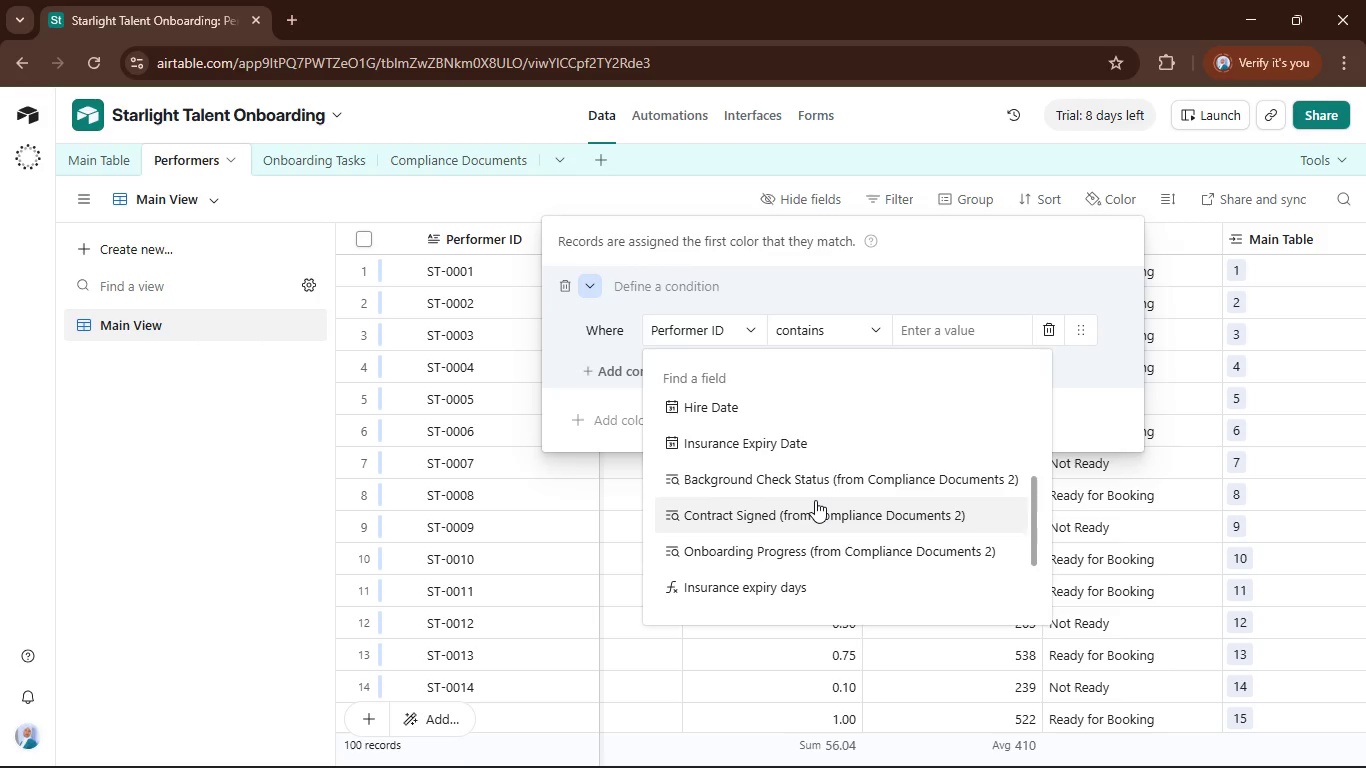 
scroll: coordinate [815, 500], scroll_direction: down, amount: 3.0
 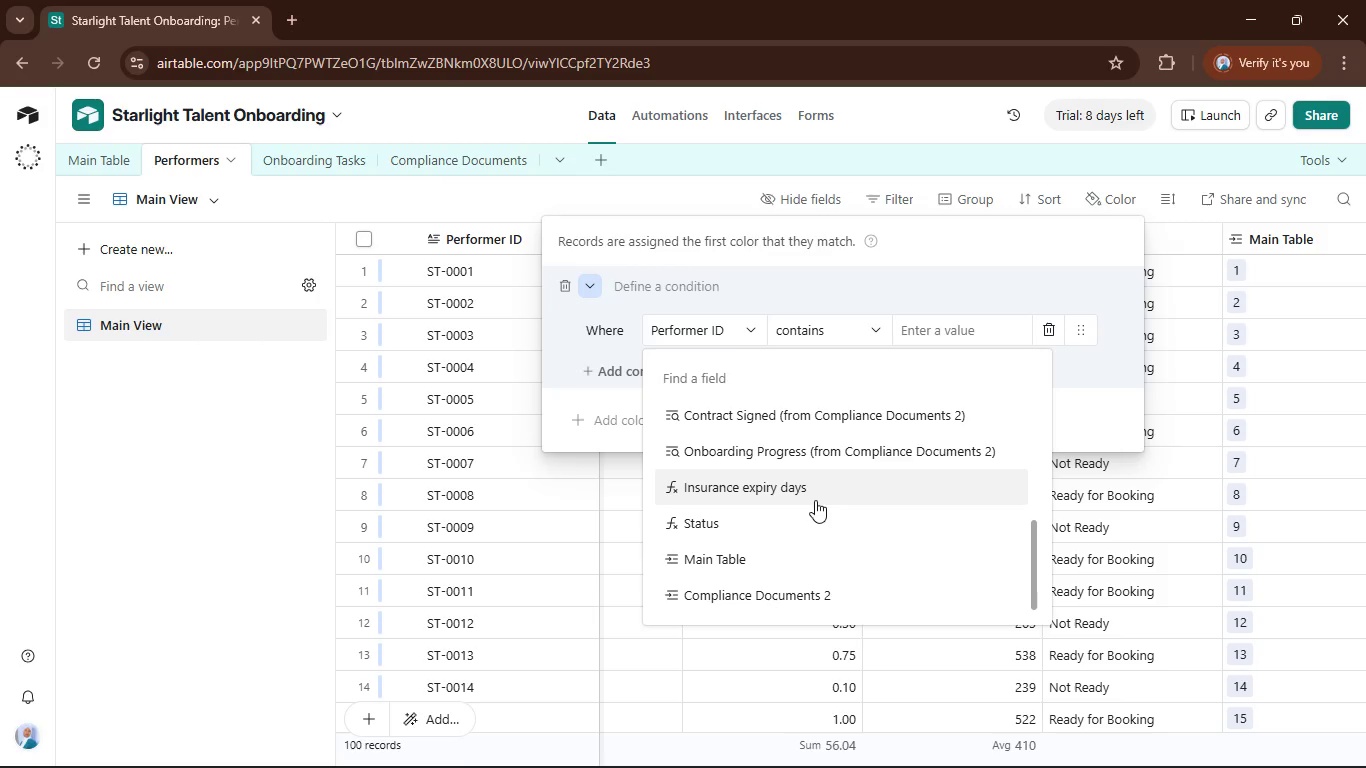 
left_click([787, 494])
 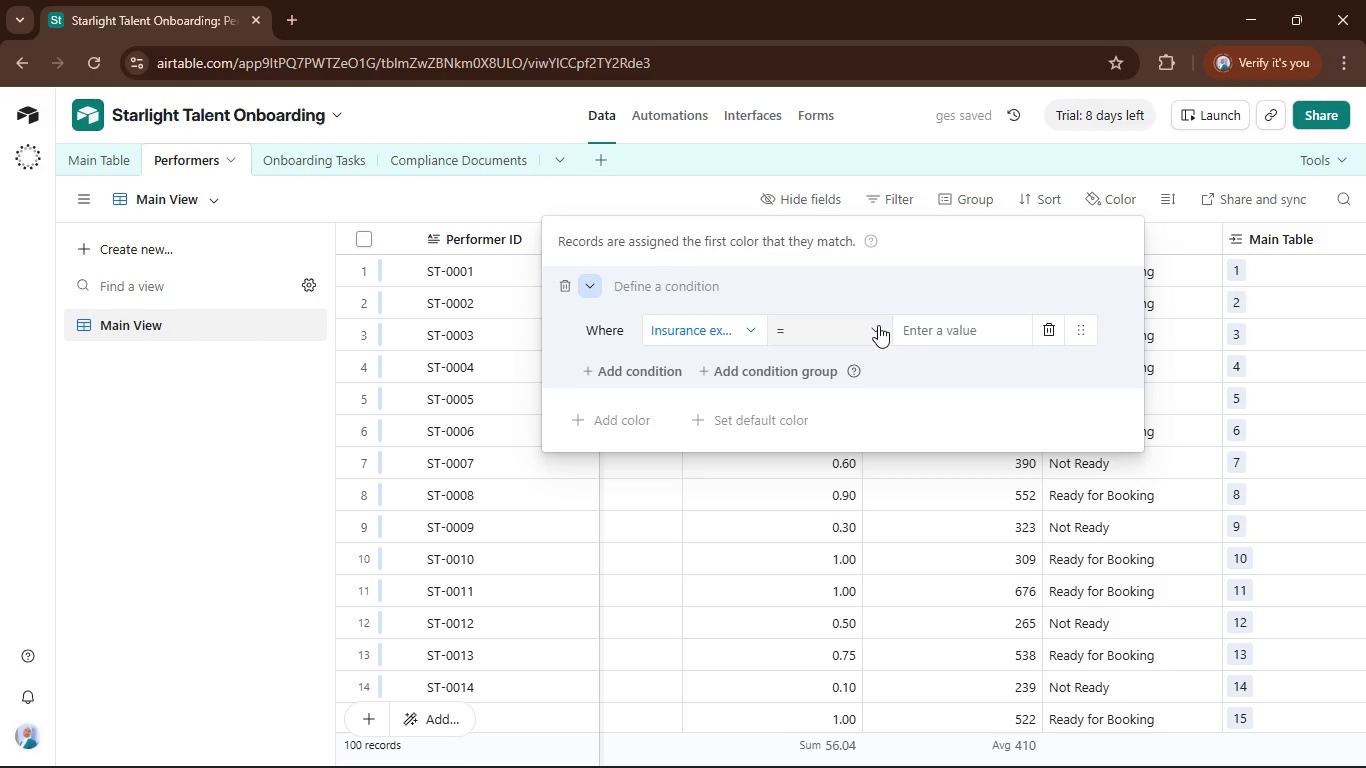 
left_click([878, 325])
 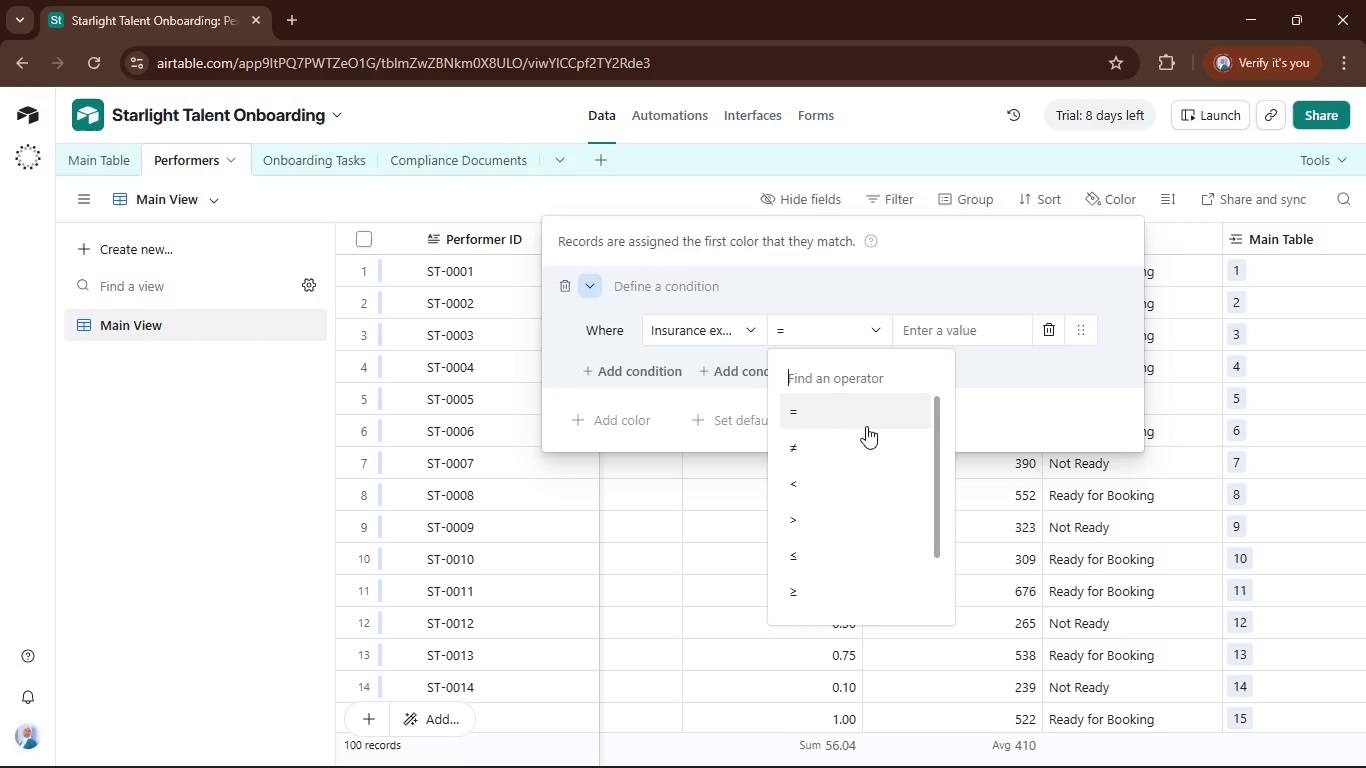 
wait(7.48)
 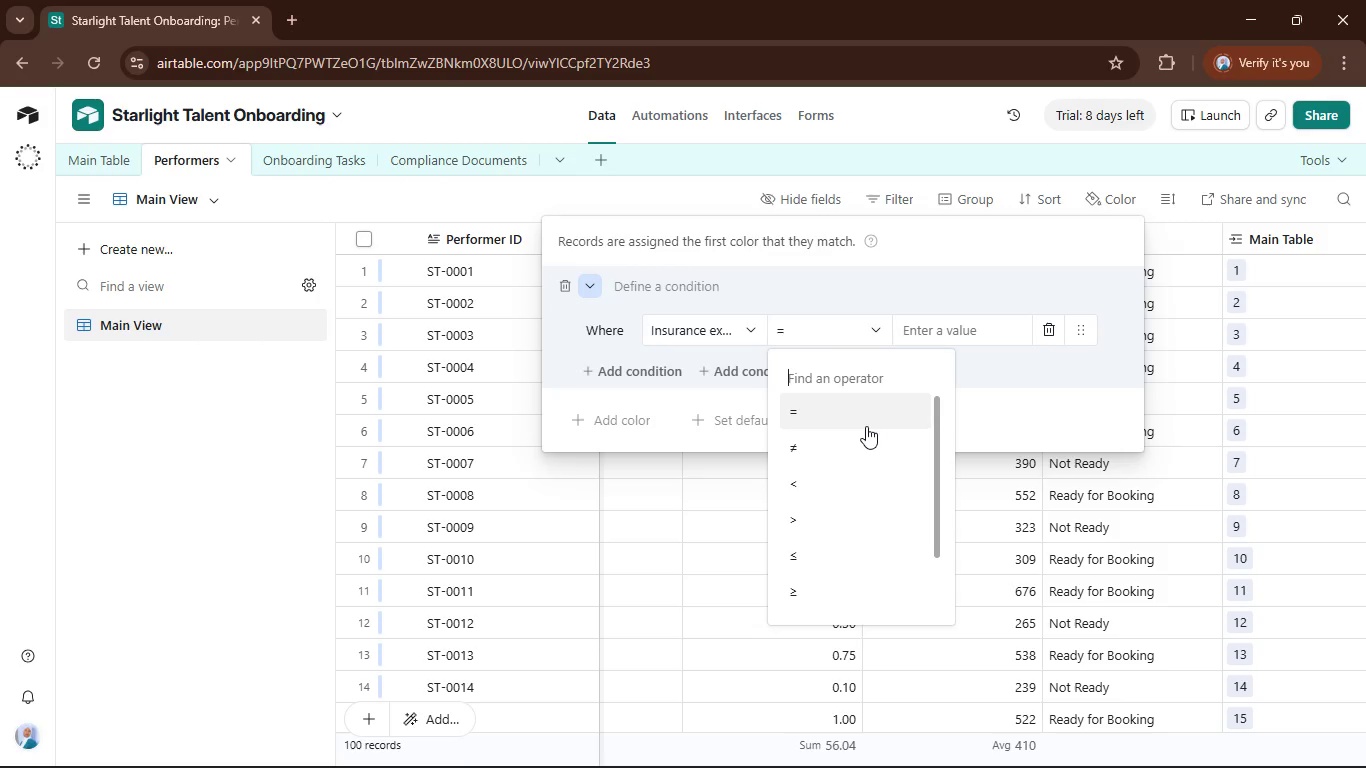 
mouse_move([846, 755])
 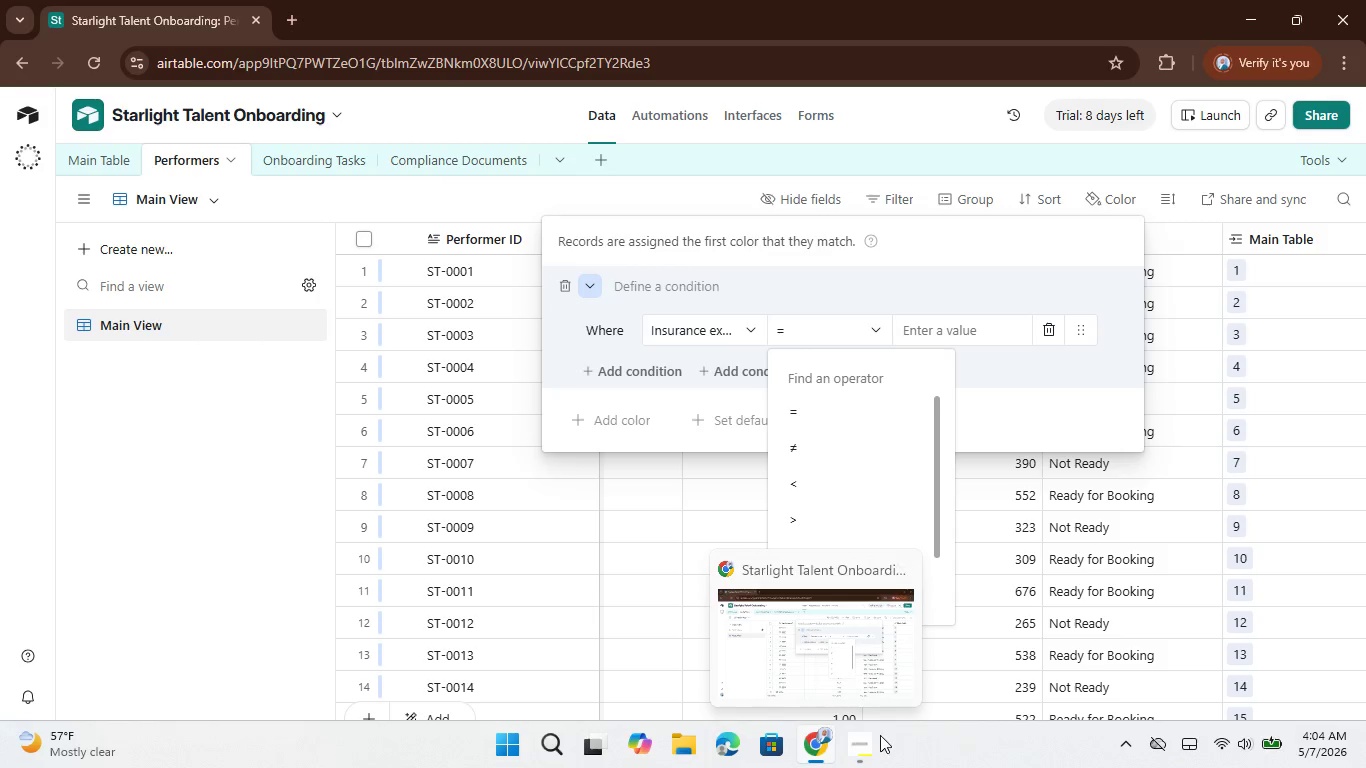 
mouse_move([856, 752])
 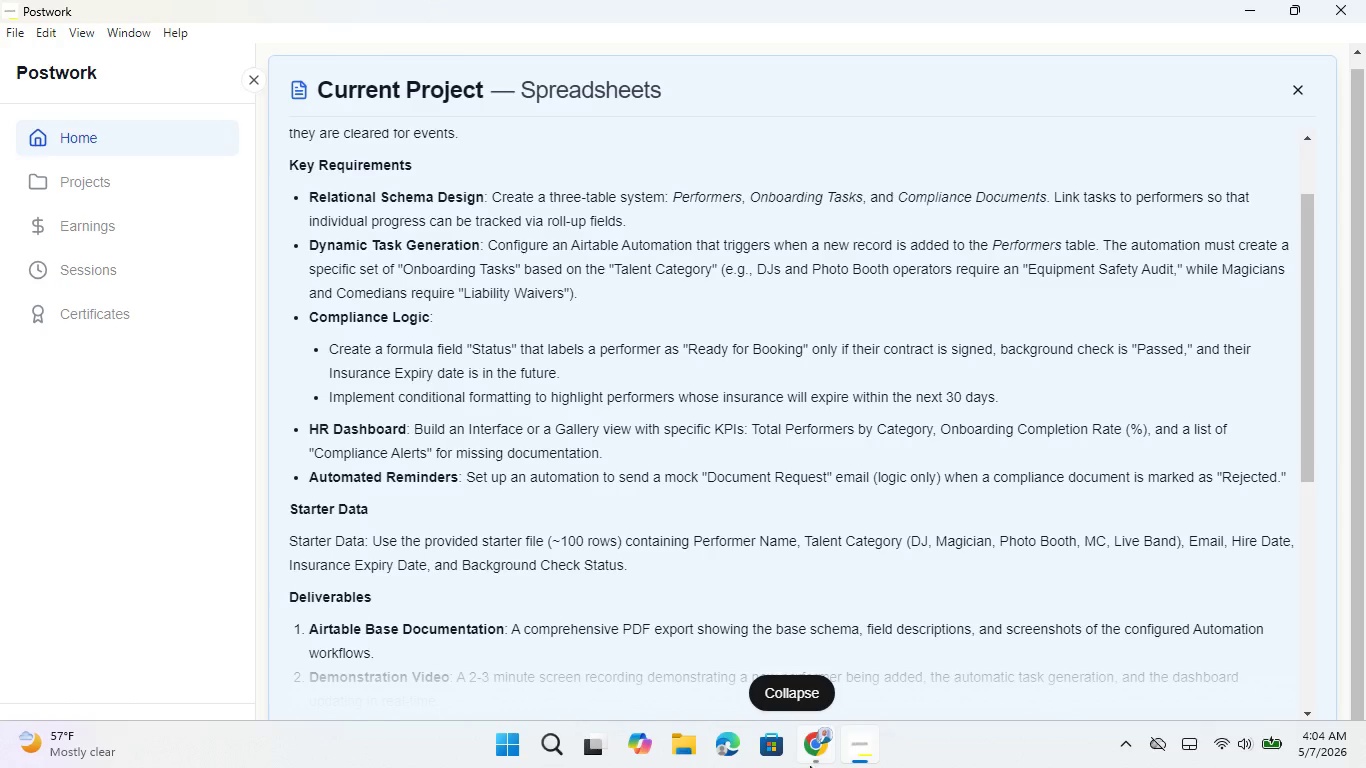 
left_click([835, 650])
 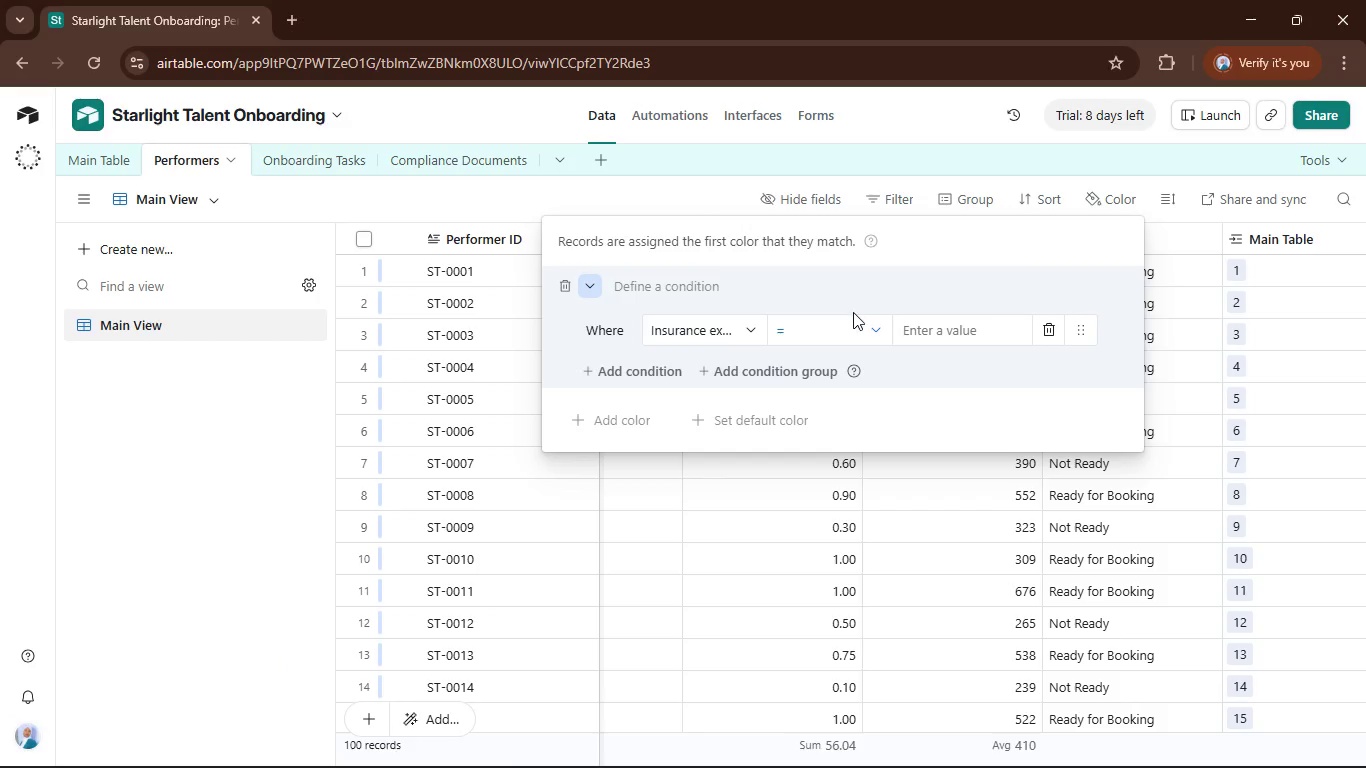 
left_click([880, 329])
 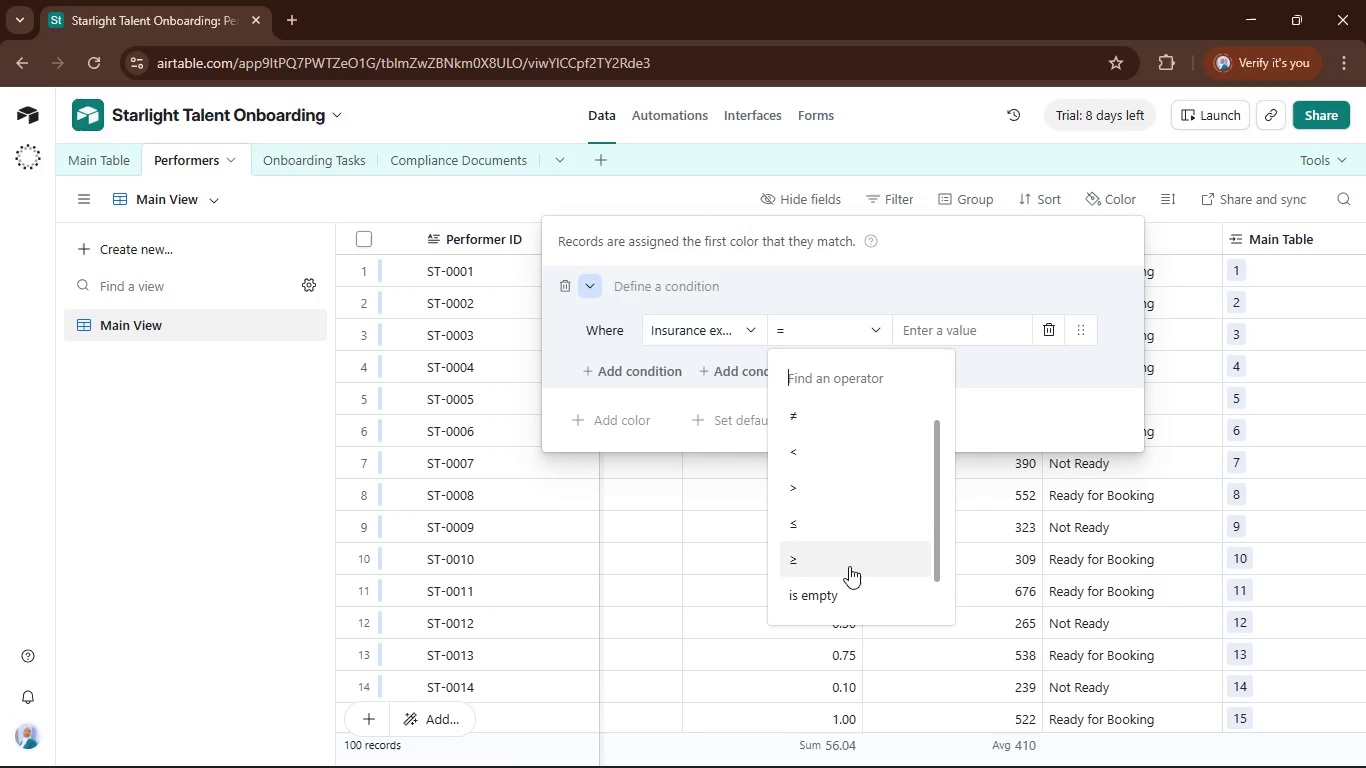 
wait(6.55)
 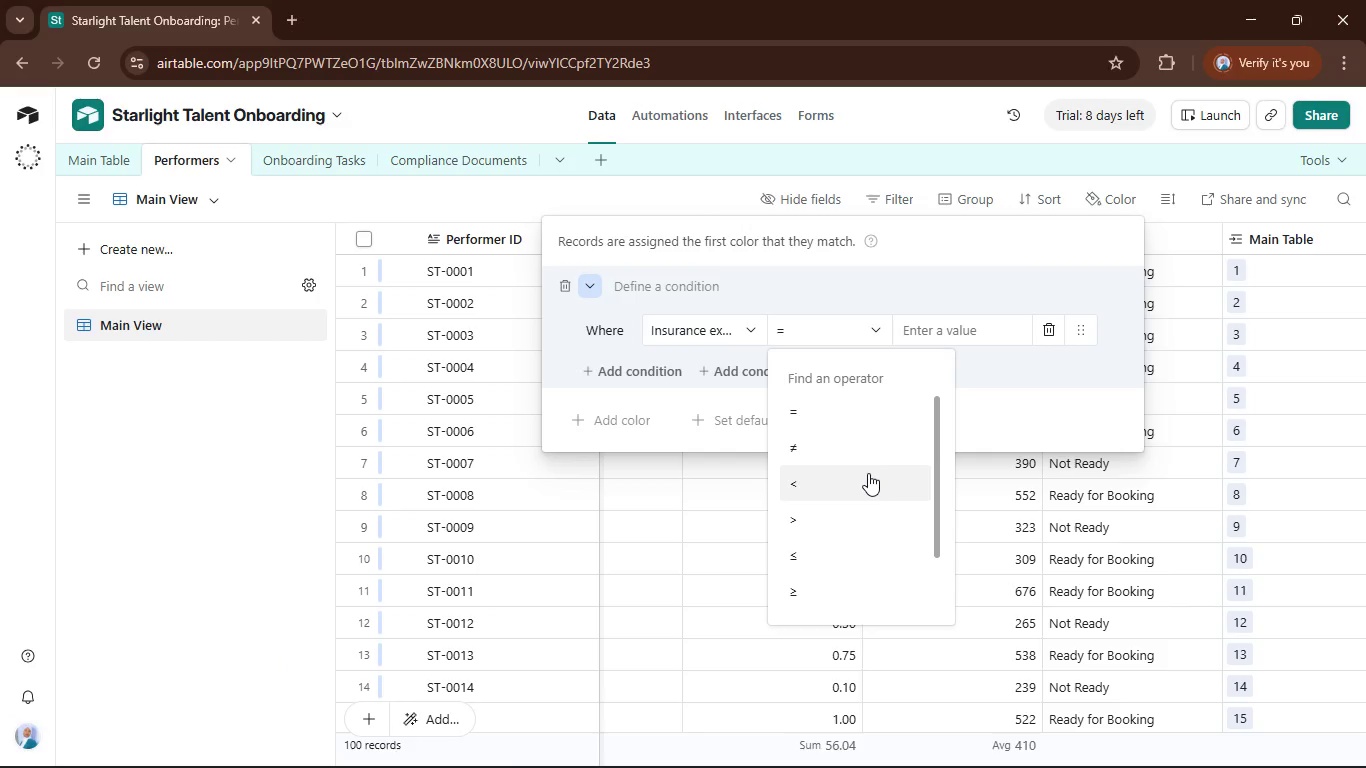 
left_click([843, 528])
 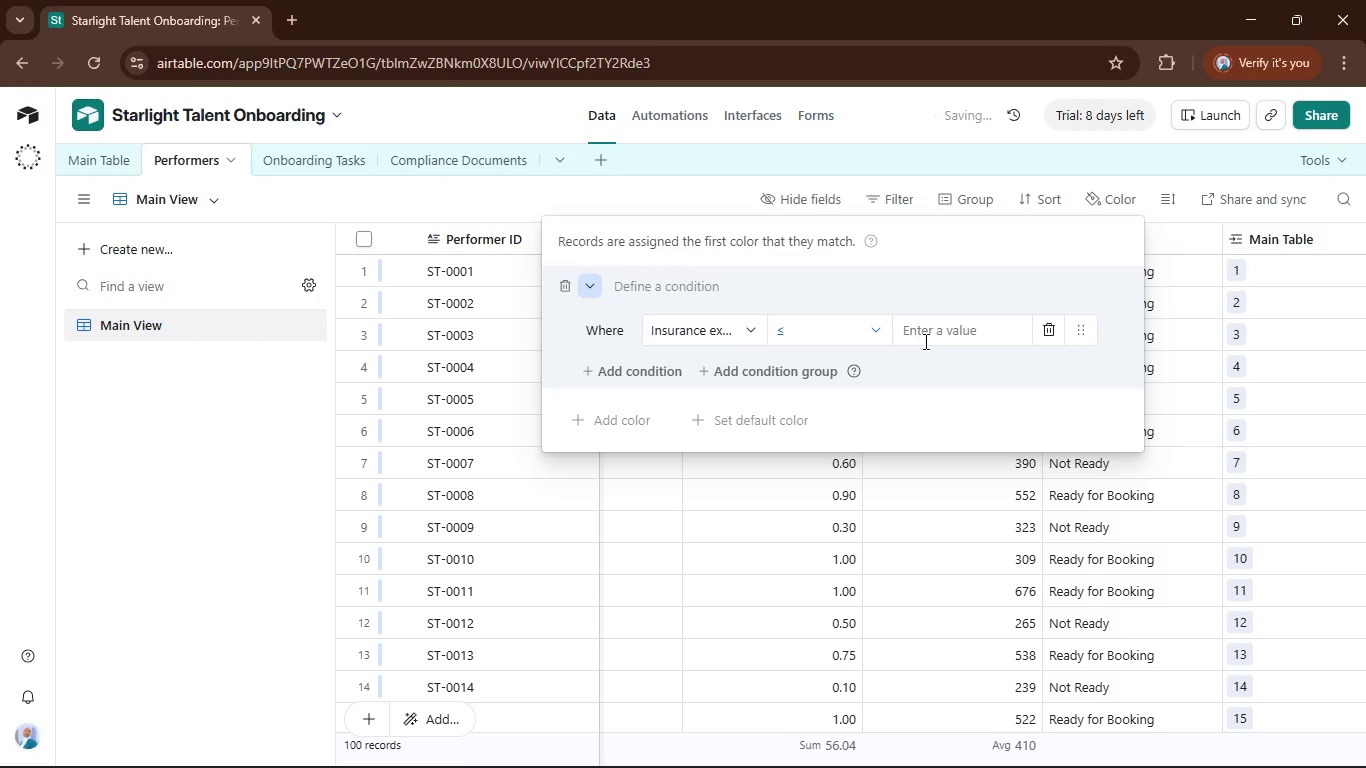 
left_click([928, 330])
 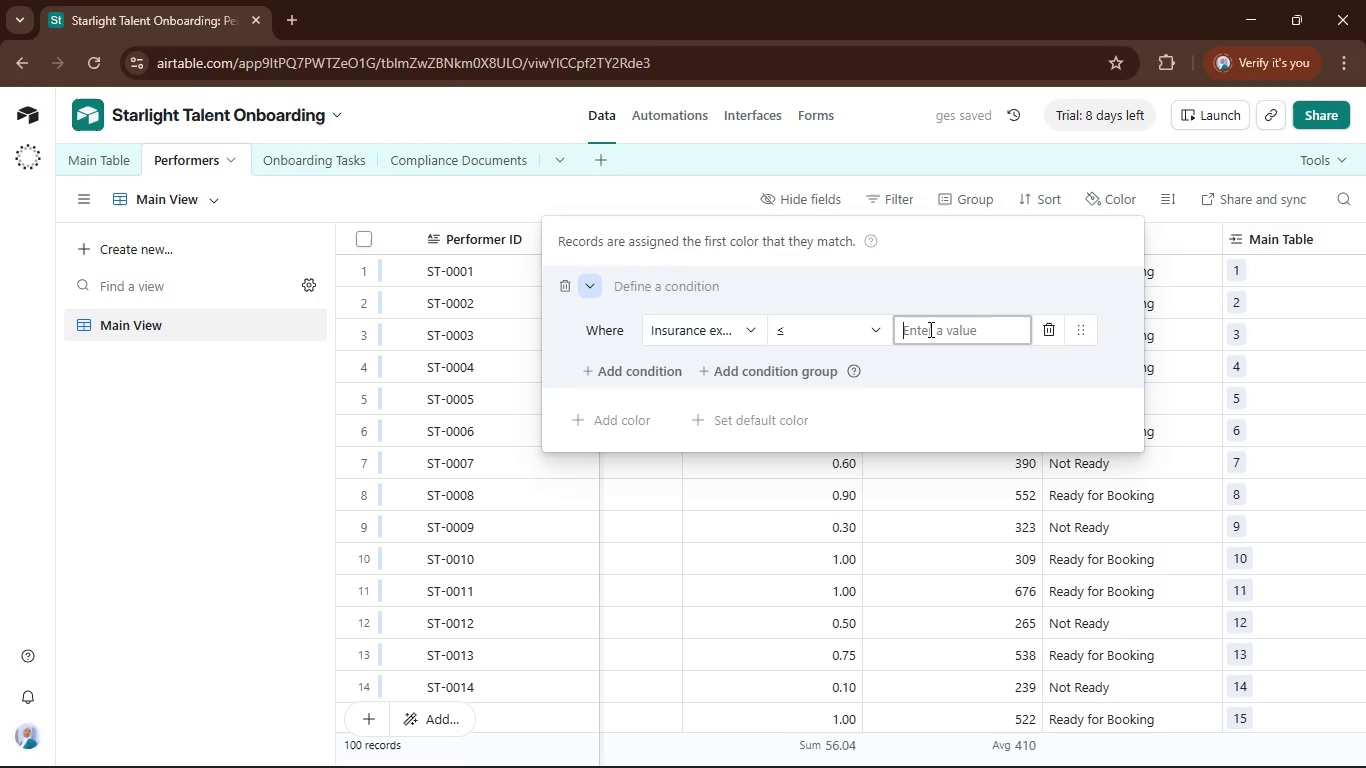 
key(NumLock)
 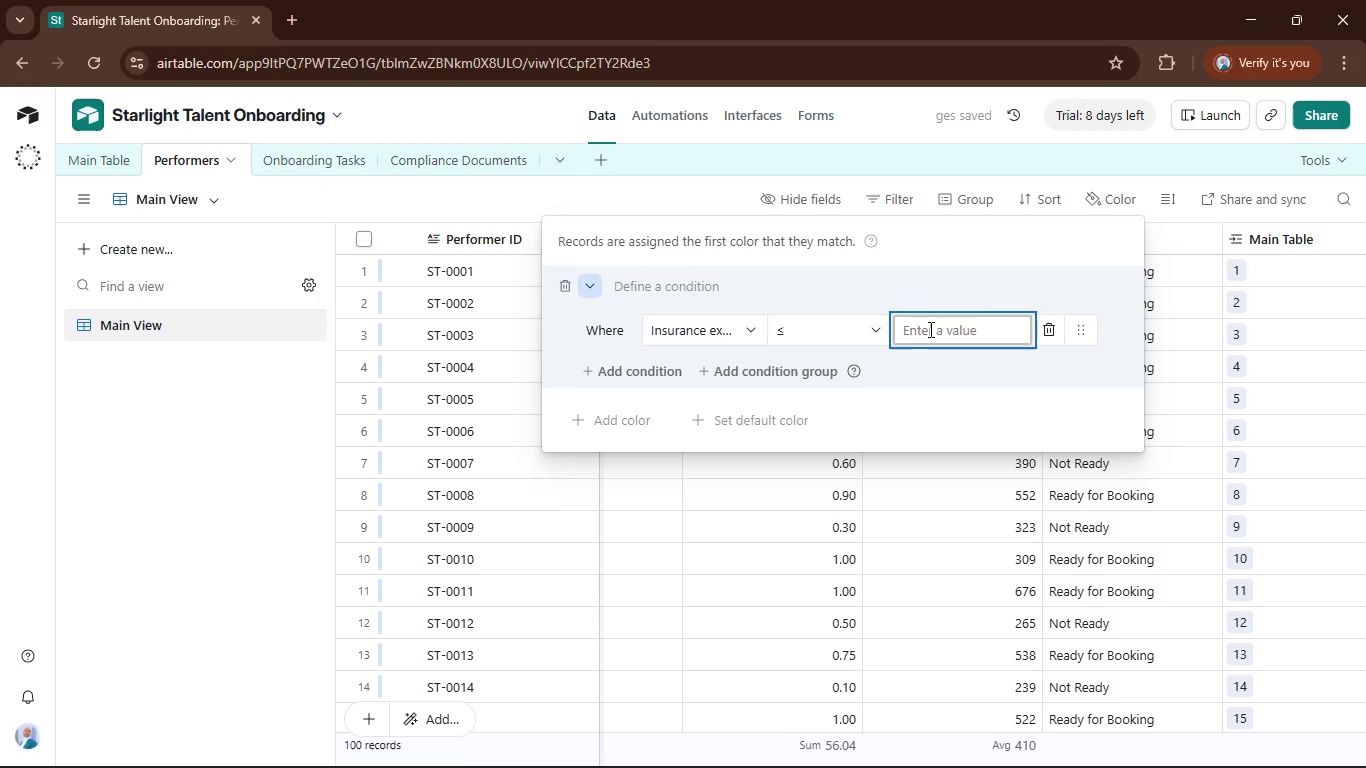 
key(Numpad3)
 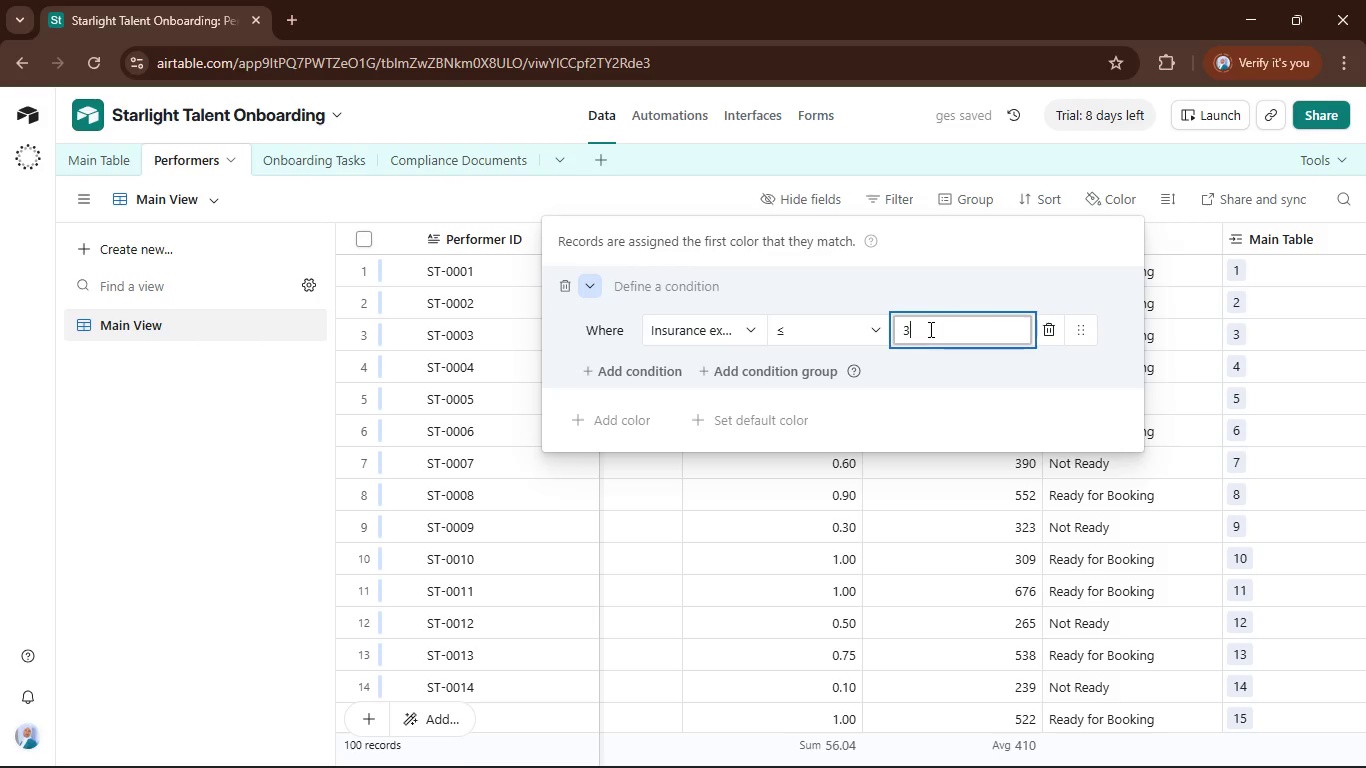 
key(Numpad0)
 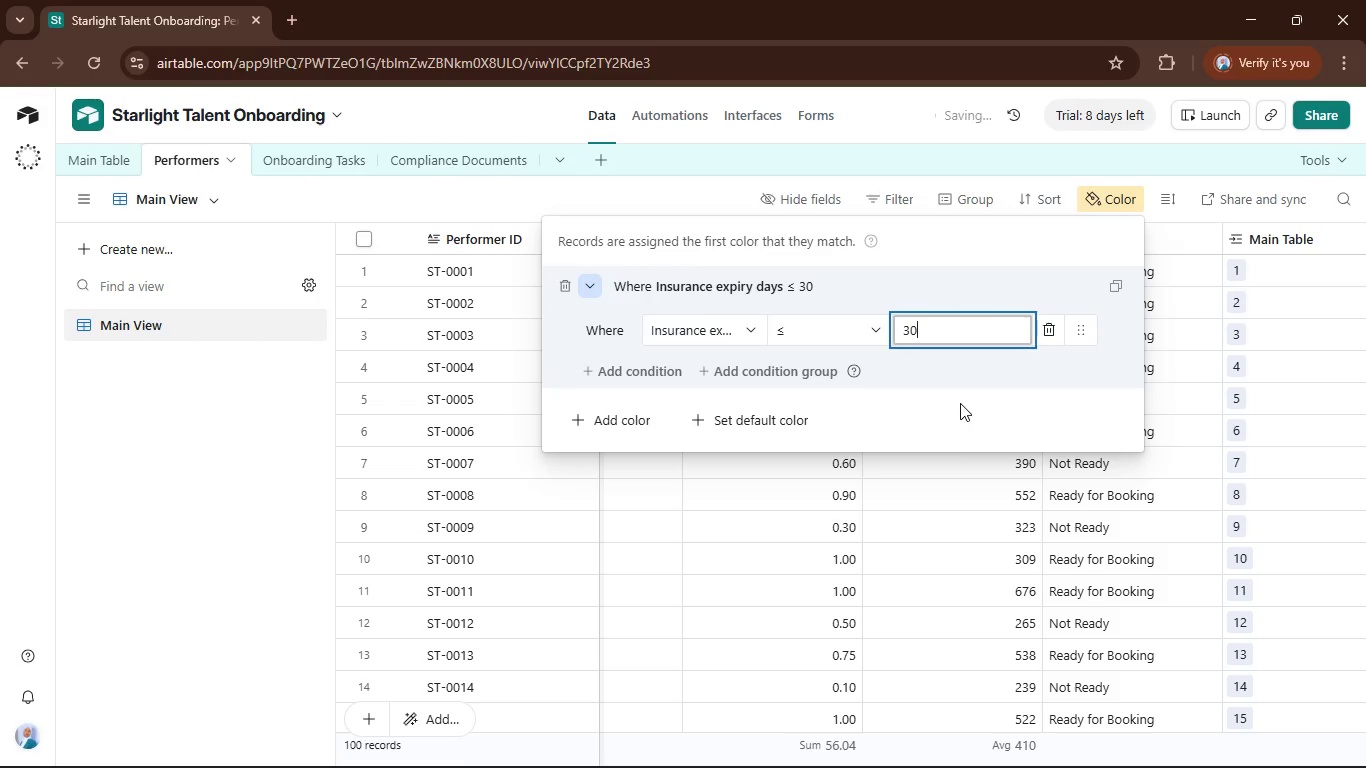 
left_click([960, 403])
 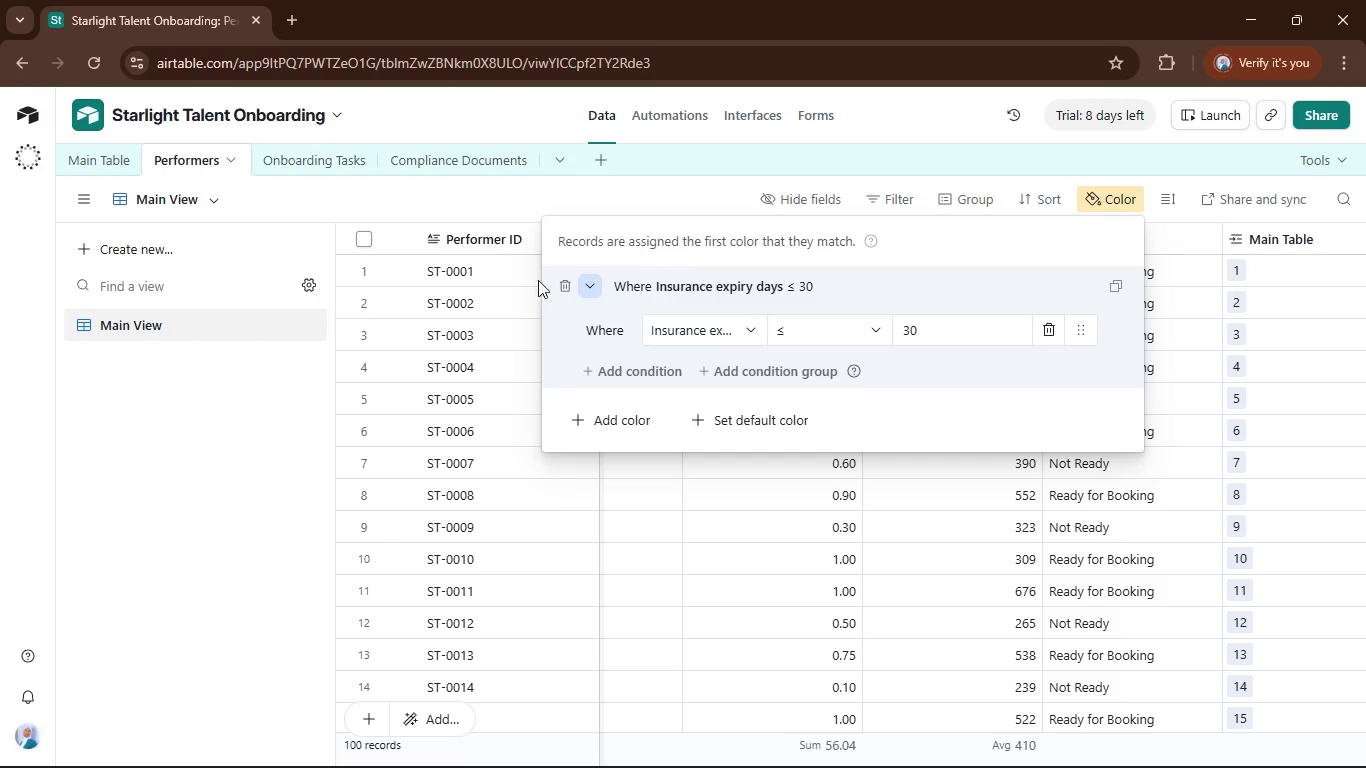 
wait(7.22)
 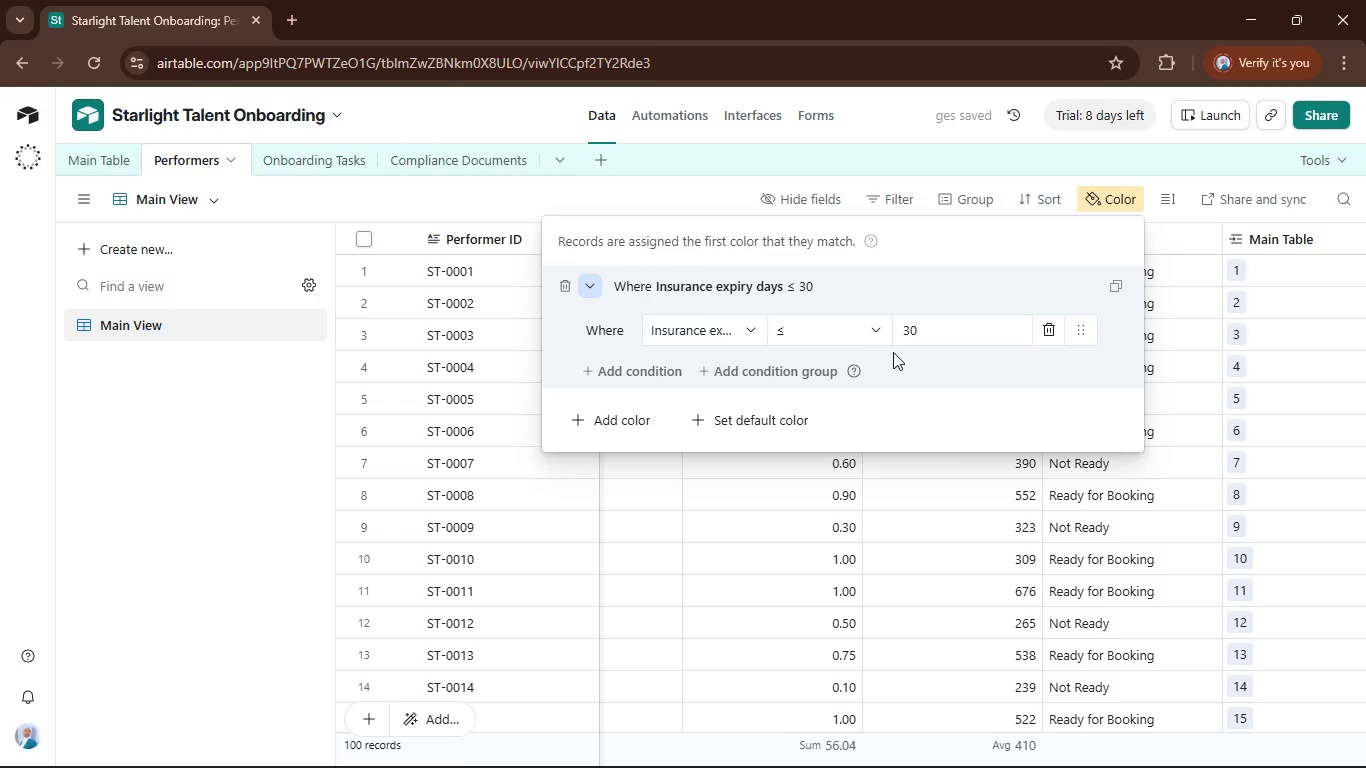 
left_click([594, 288])
 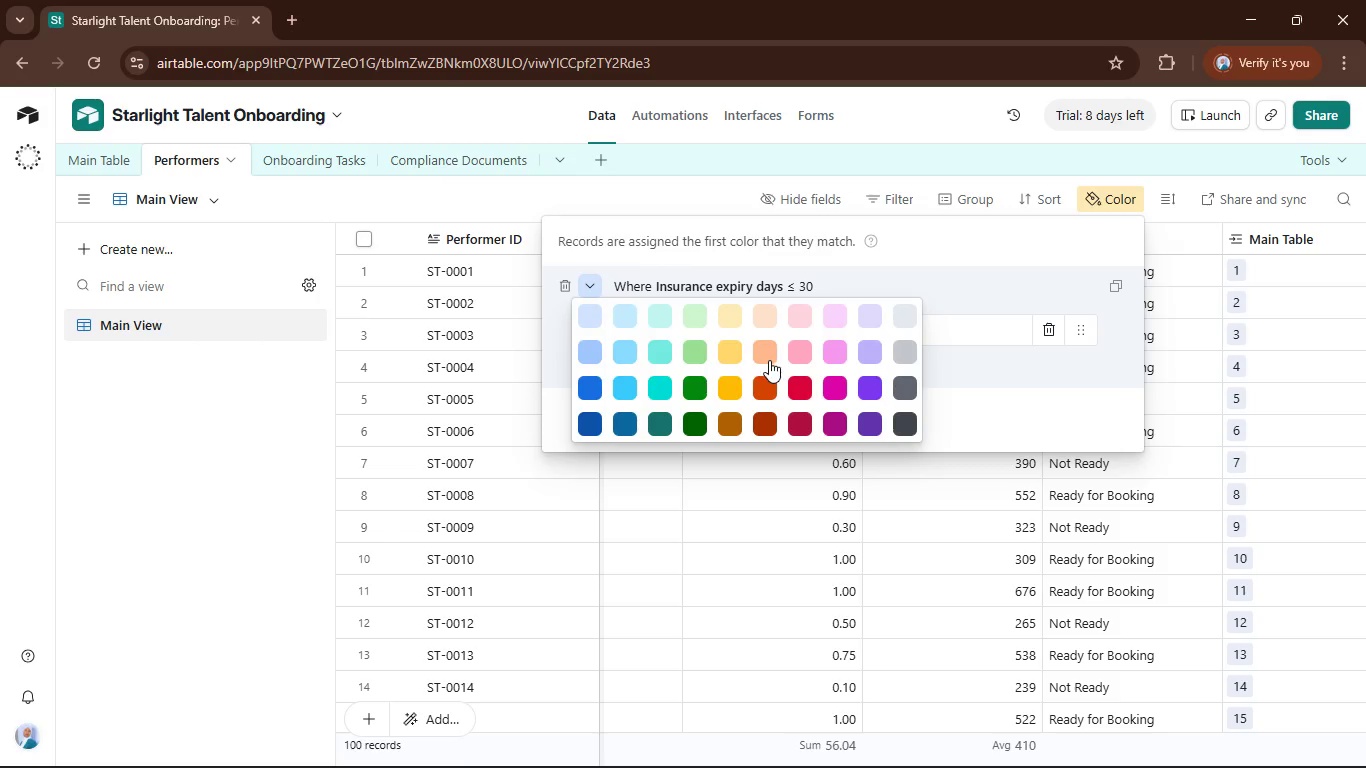 
left_click([762, 354])
 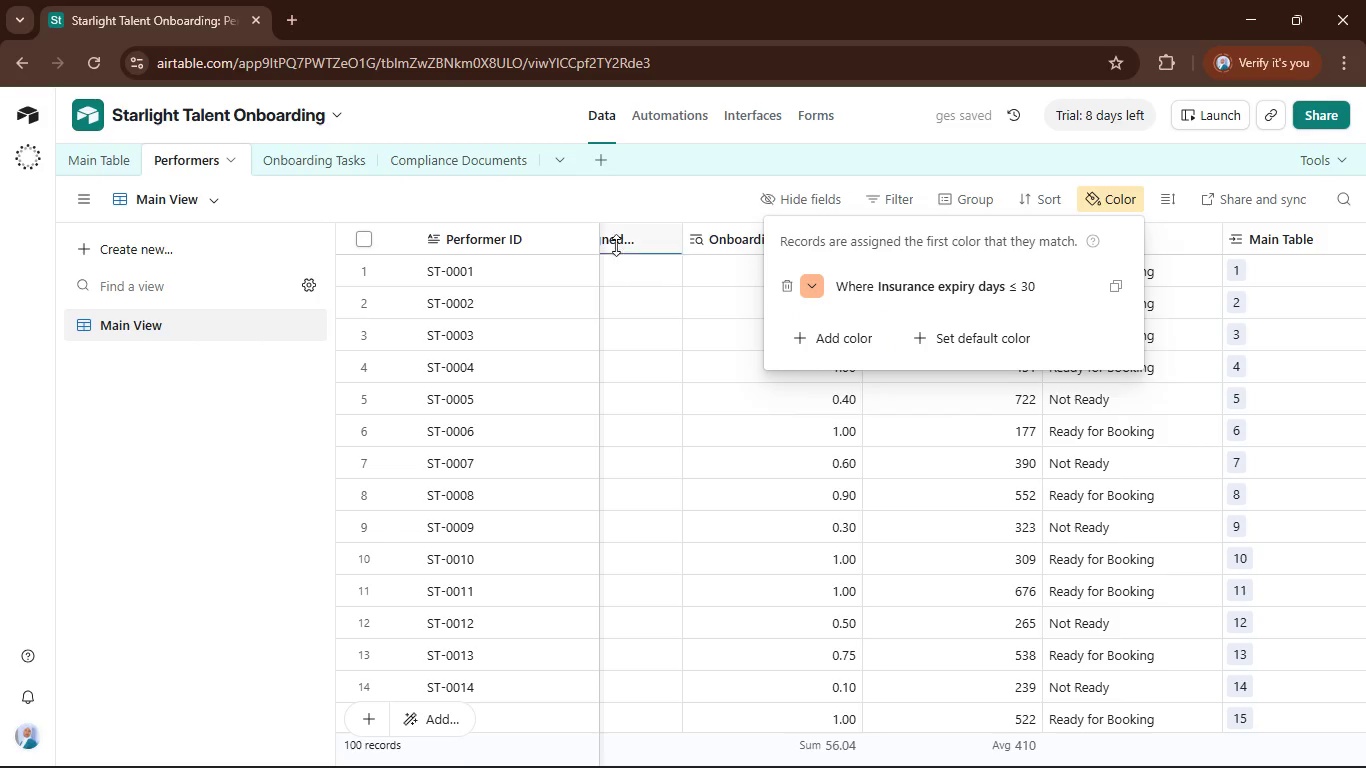 
left_click([671, 184])
 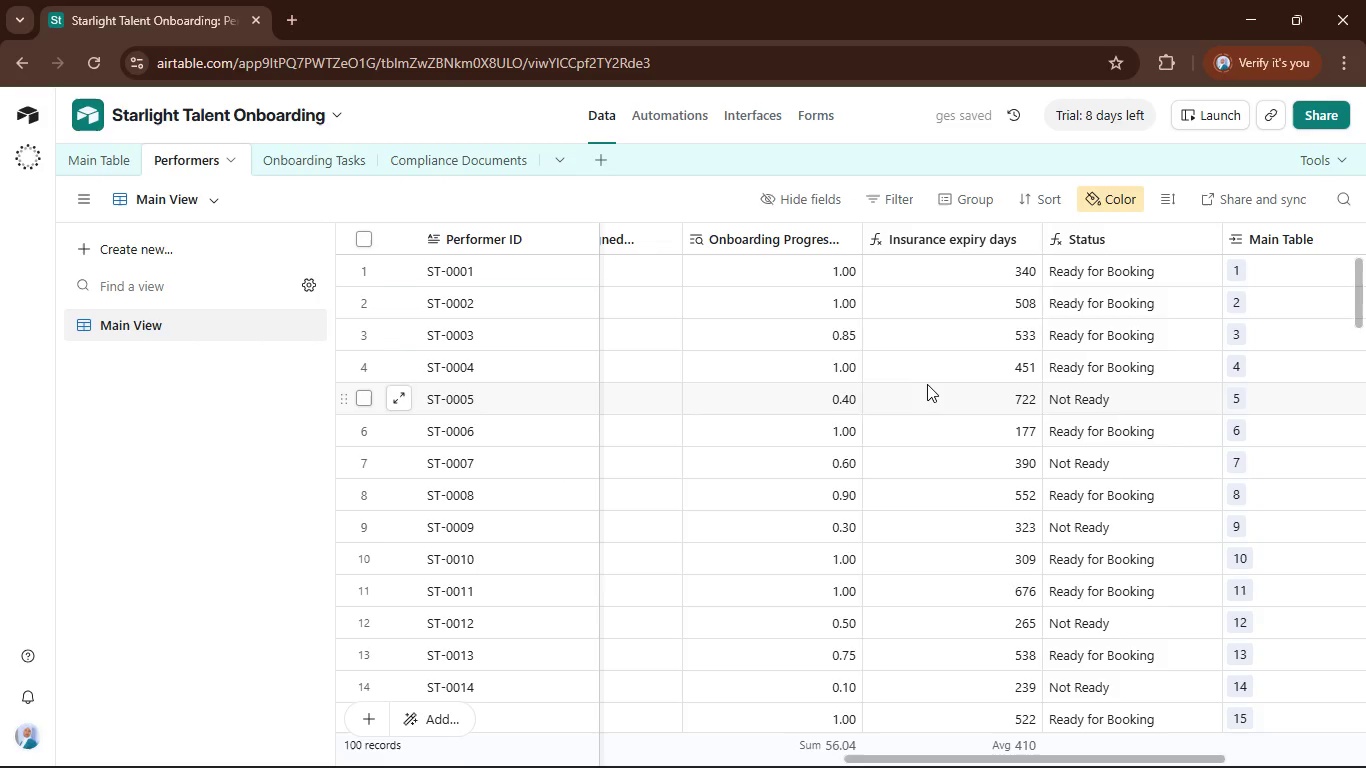 
scroll: coordinate [927, 385], scroll_direction: up, amount: 4.0
 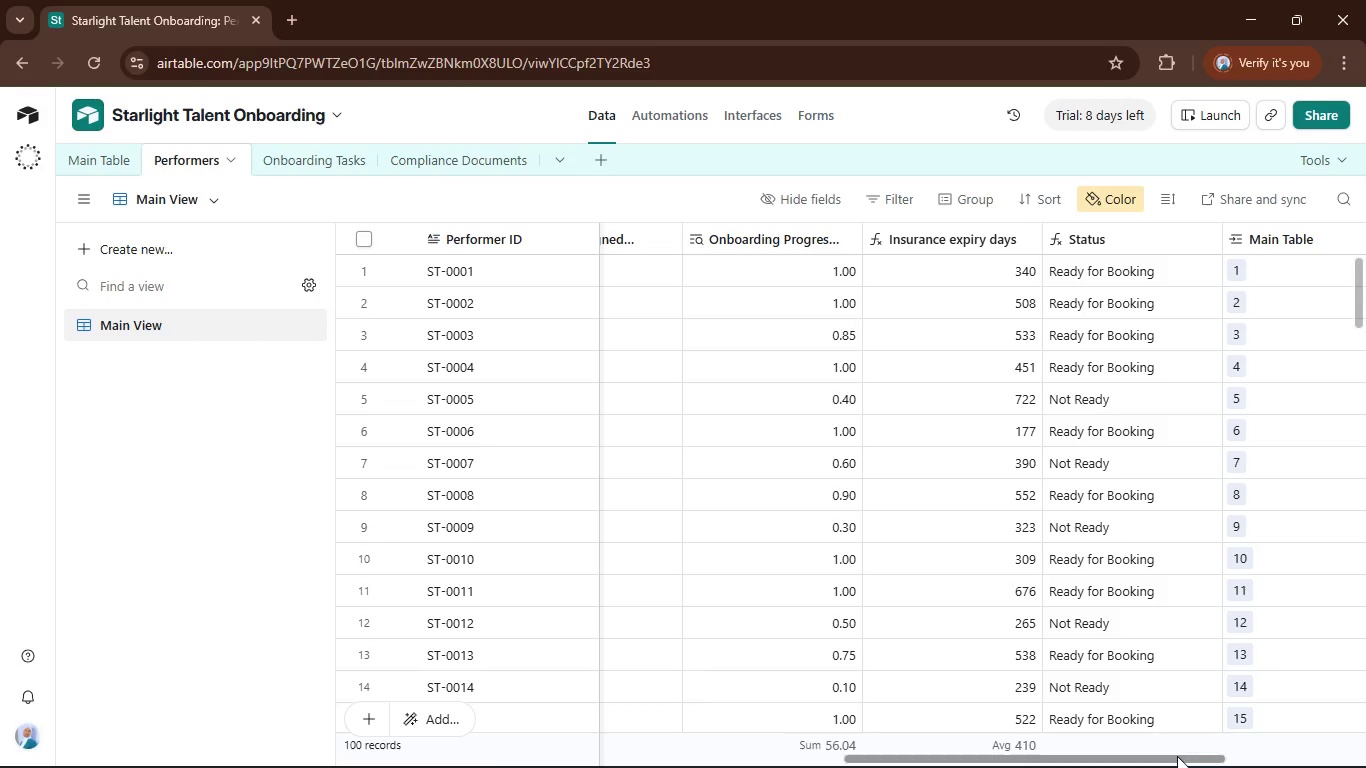 
left_click_drag(start_coordinate=[1177, 756], to_coordinate=[1139, 693])
 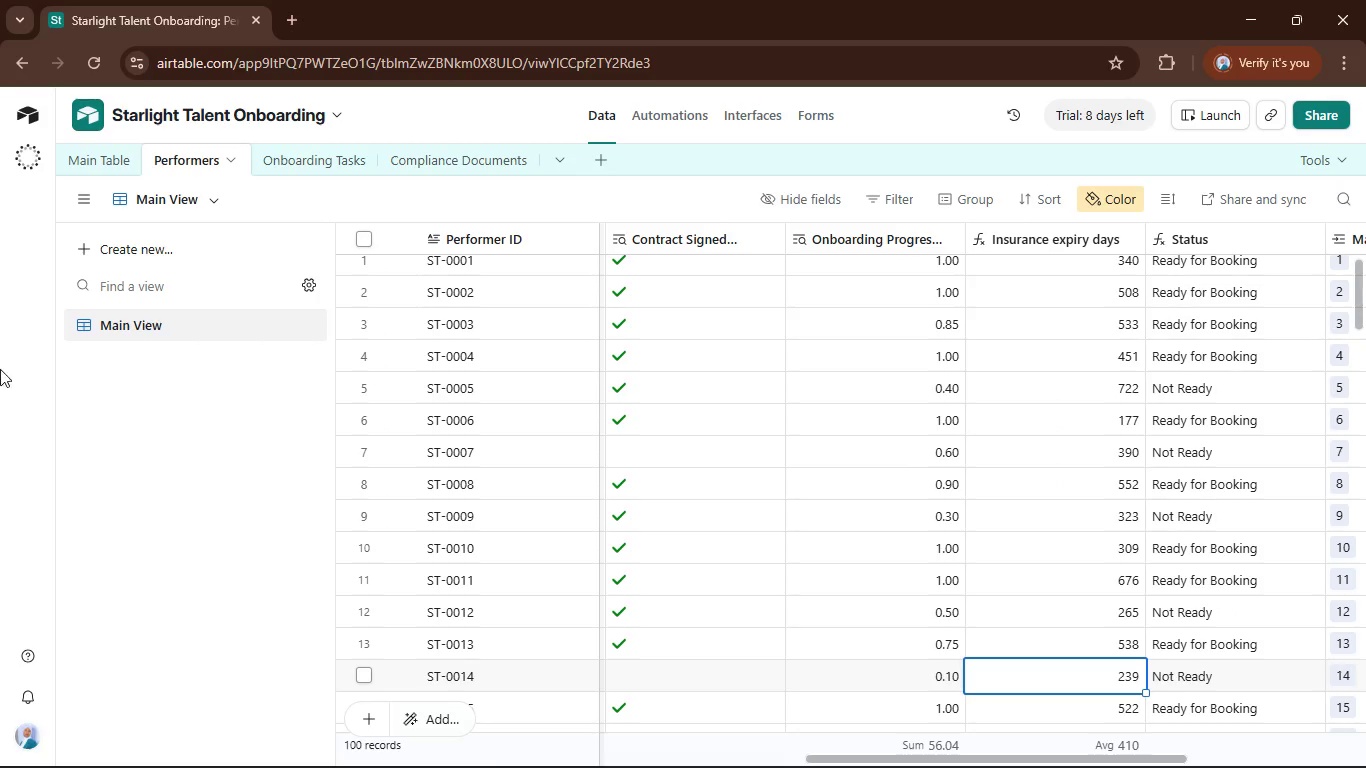 
left_click([1140, 692])
 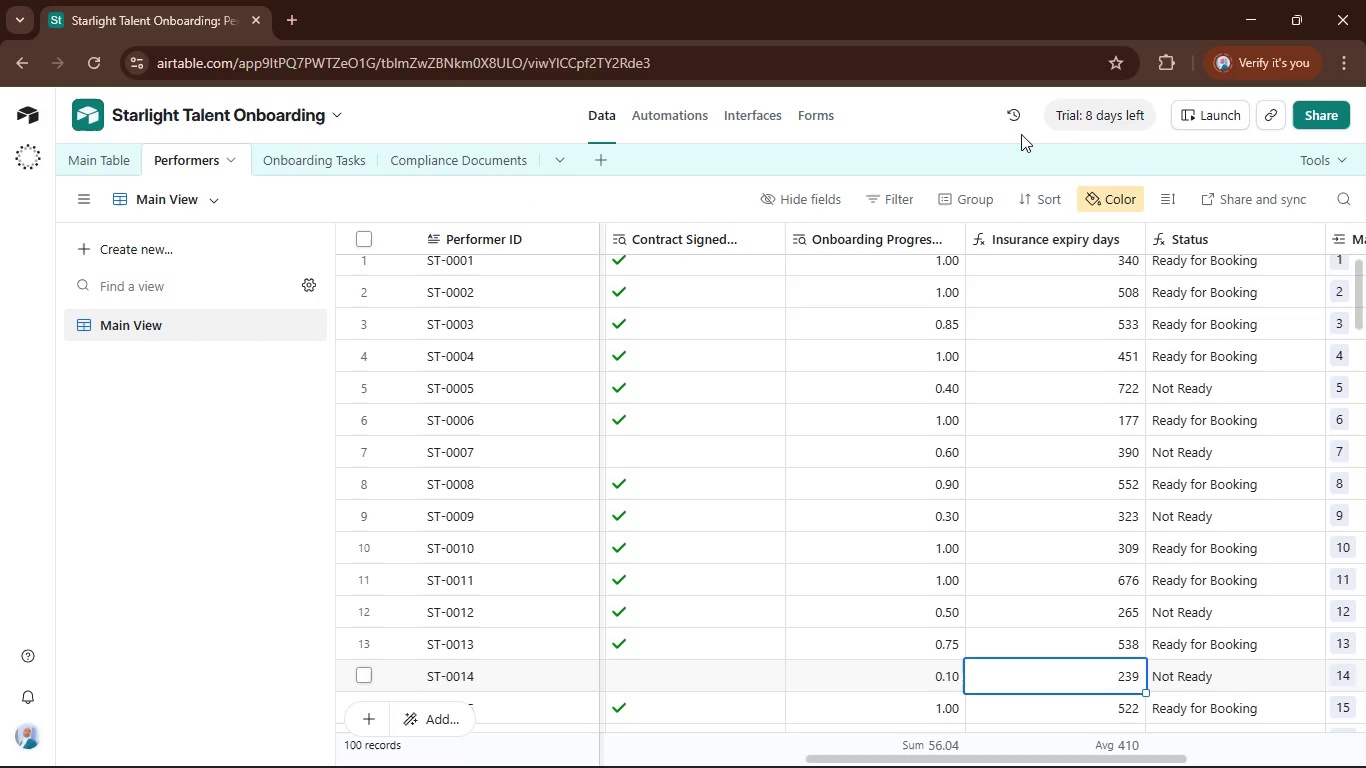 
left_click([1109, 202])
 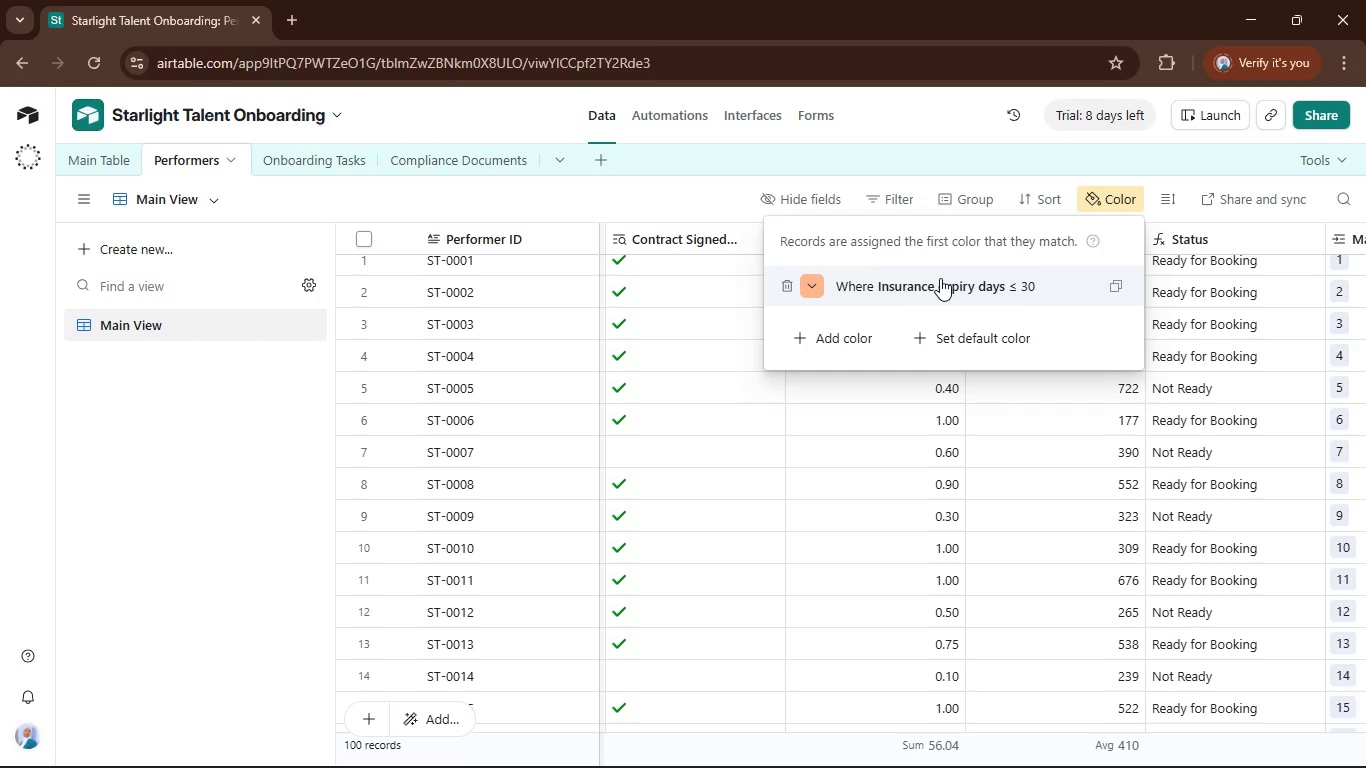 
left_click([941, 278])
 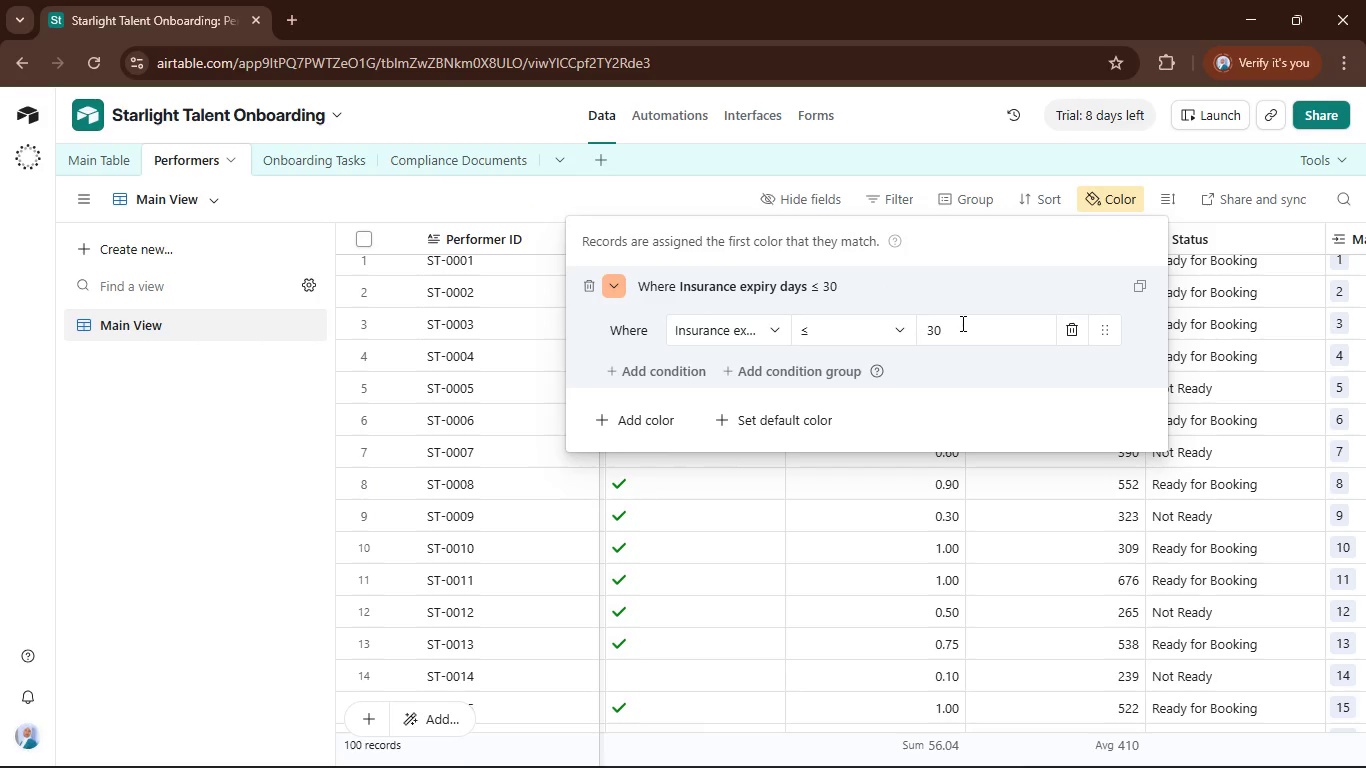 
left_click([961, 323])
 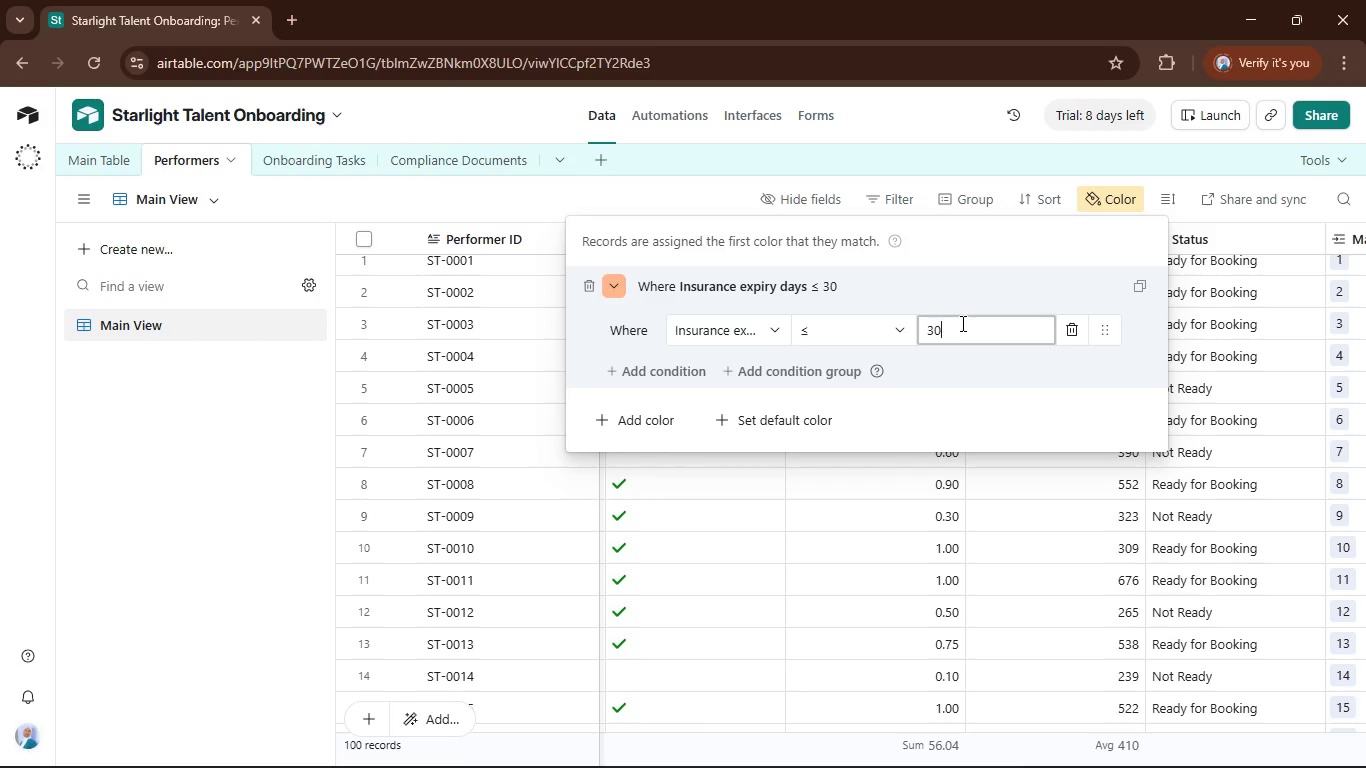 
key(Backspace)
 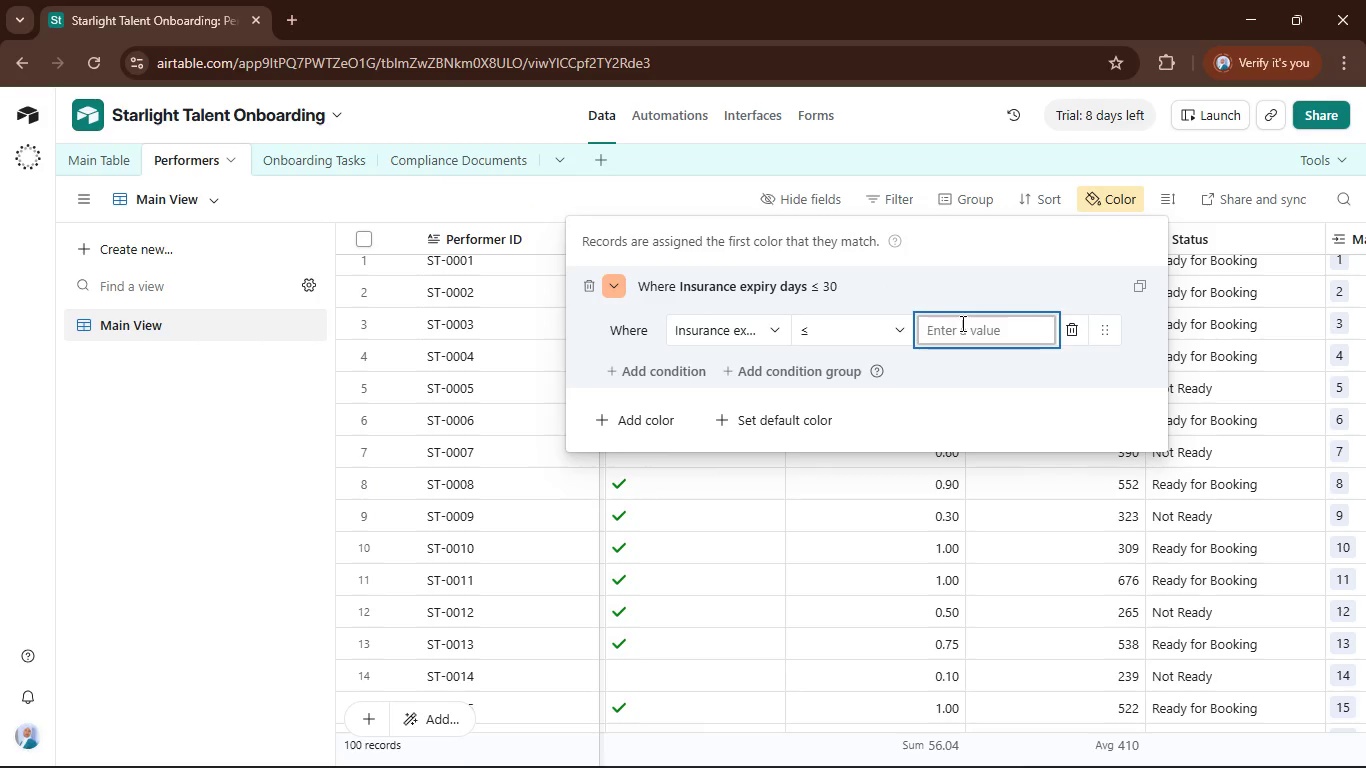 
key(Backspace)
 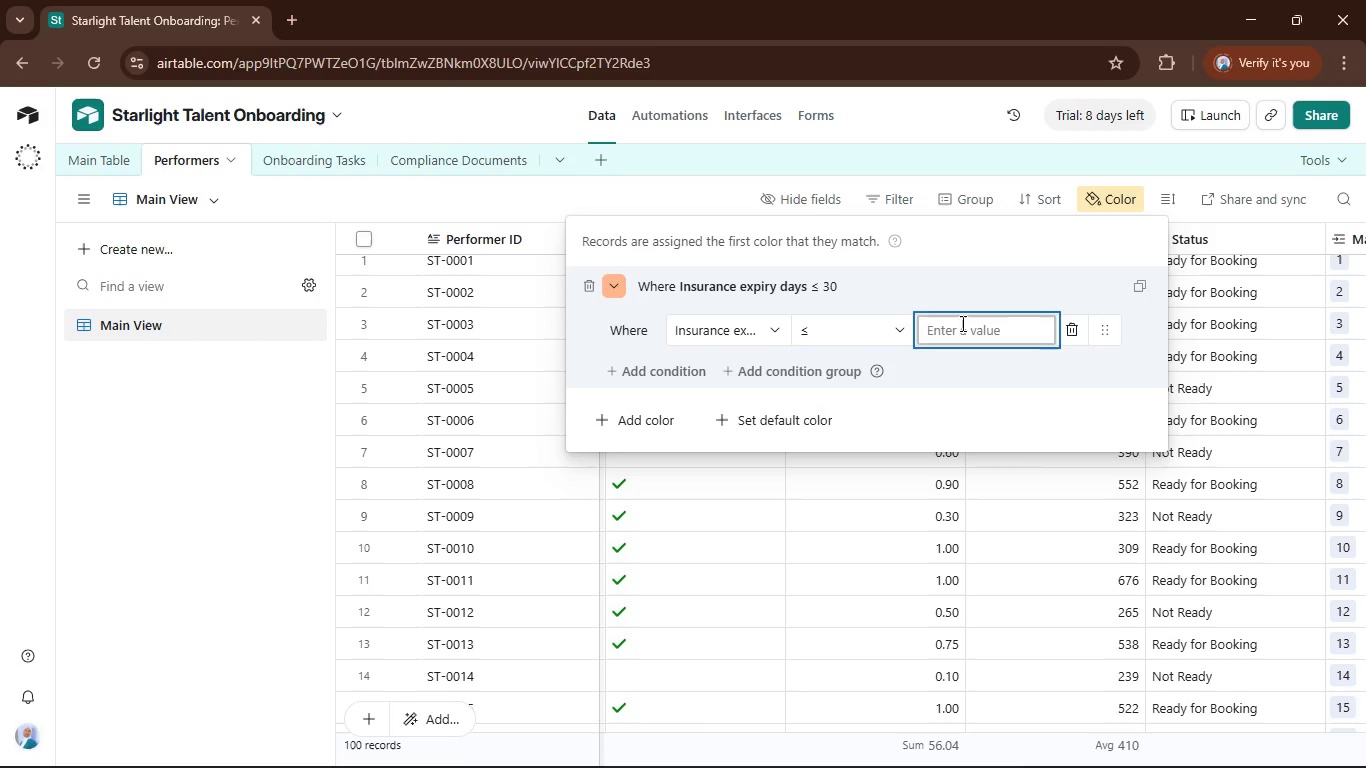 
key(Numpad6)
 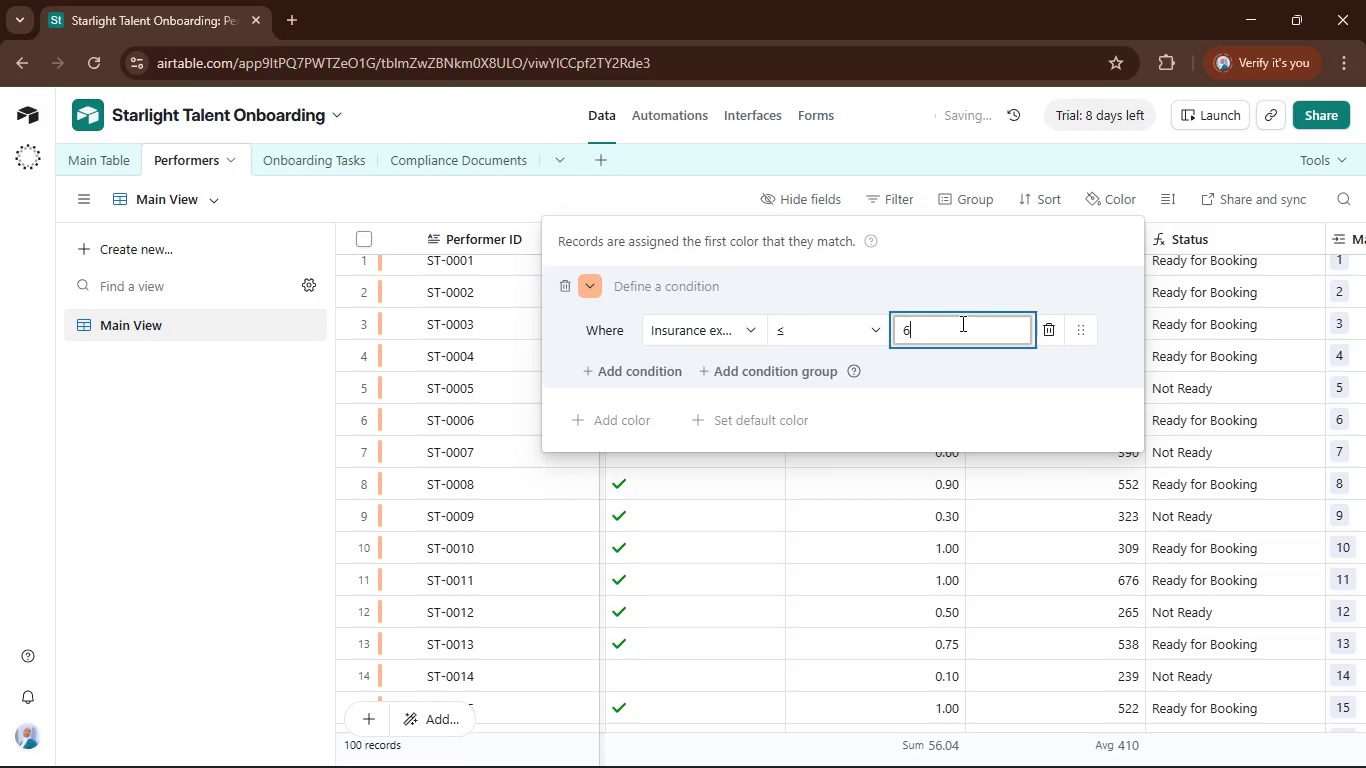 
key(Numpad0)
 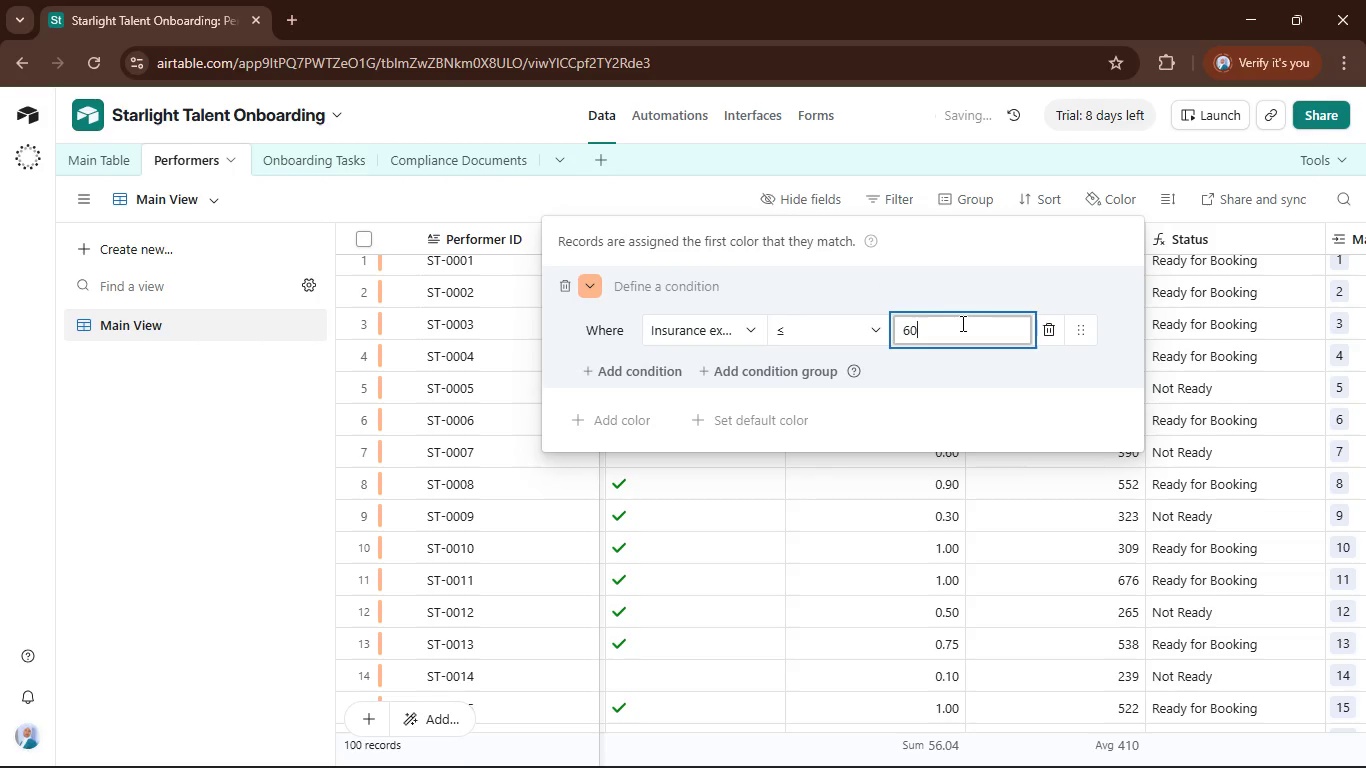 
key(Numpad0)
 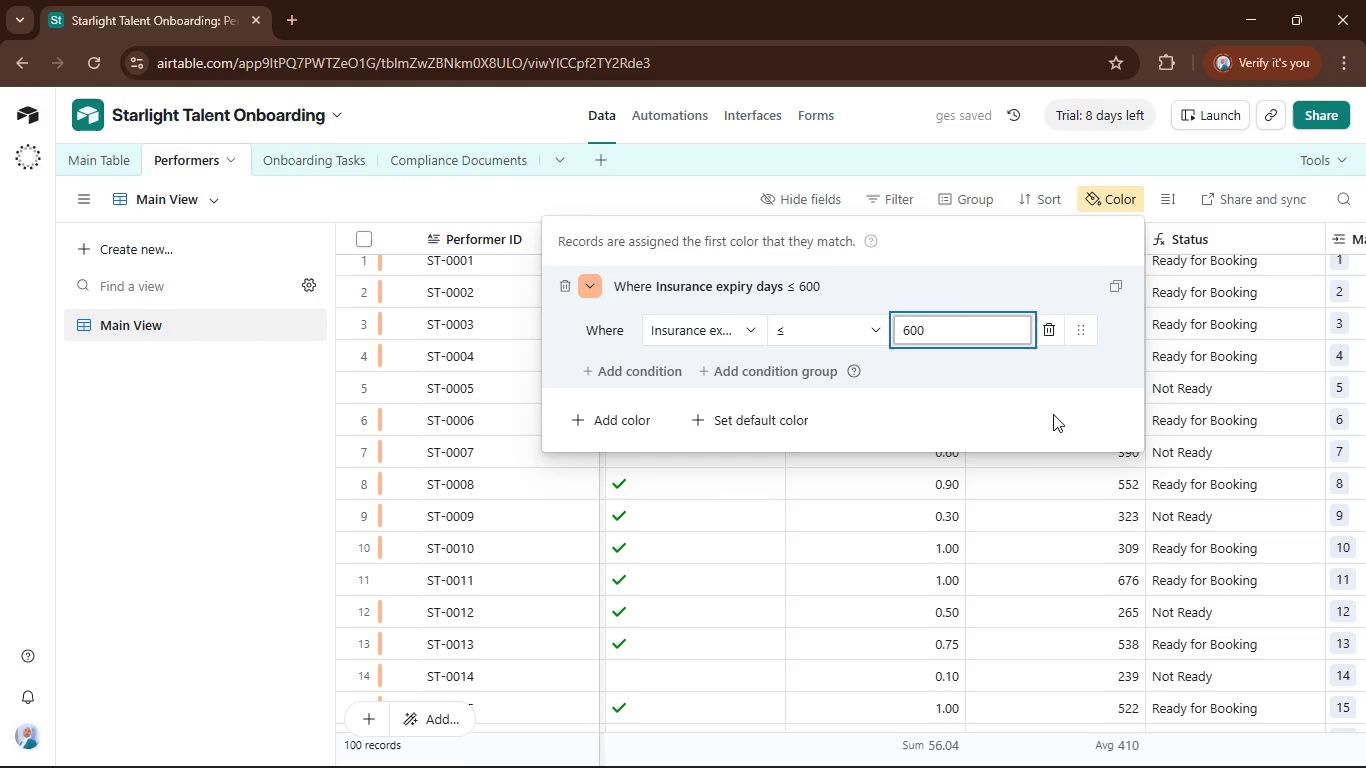 
left_click([1052, 414])
 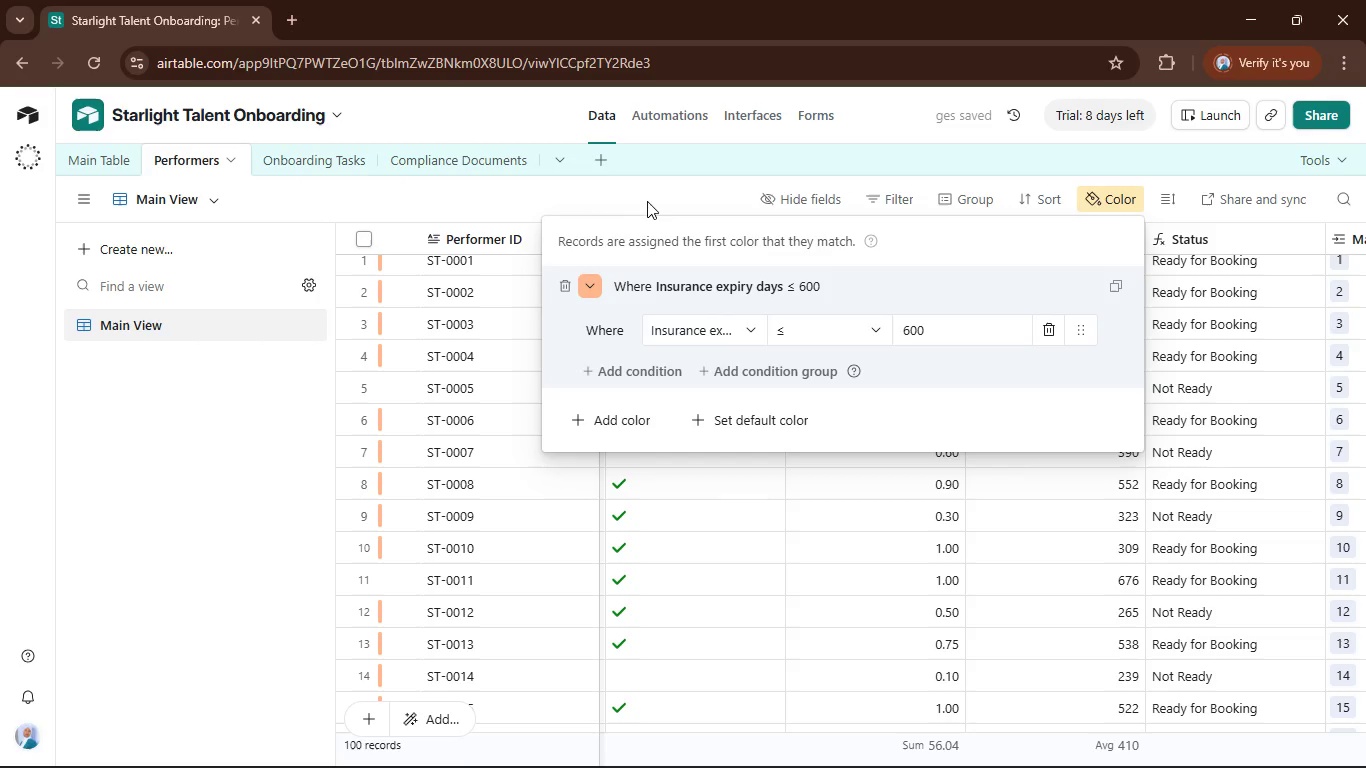 
wait(8.22)
 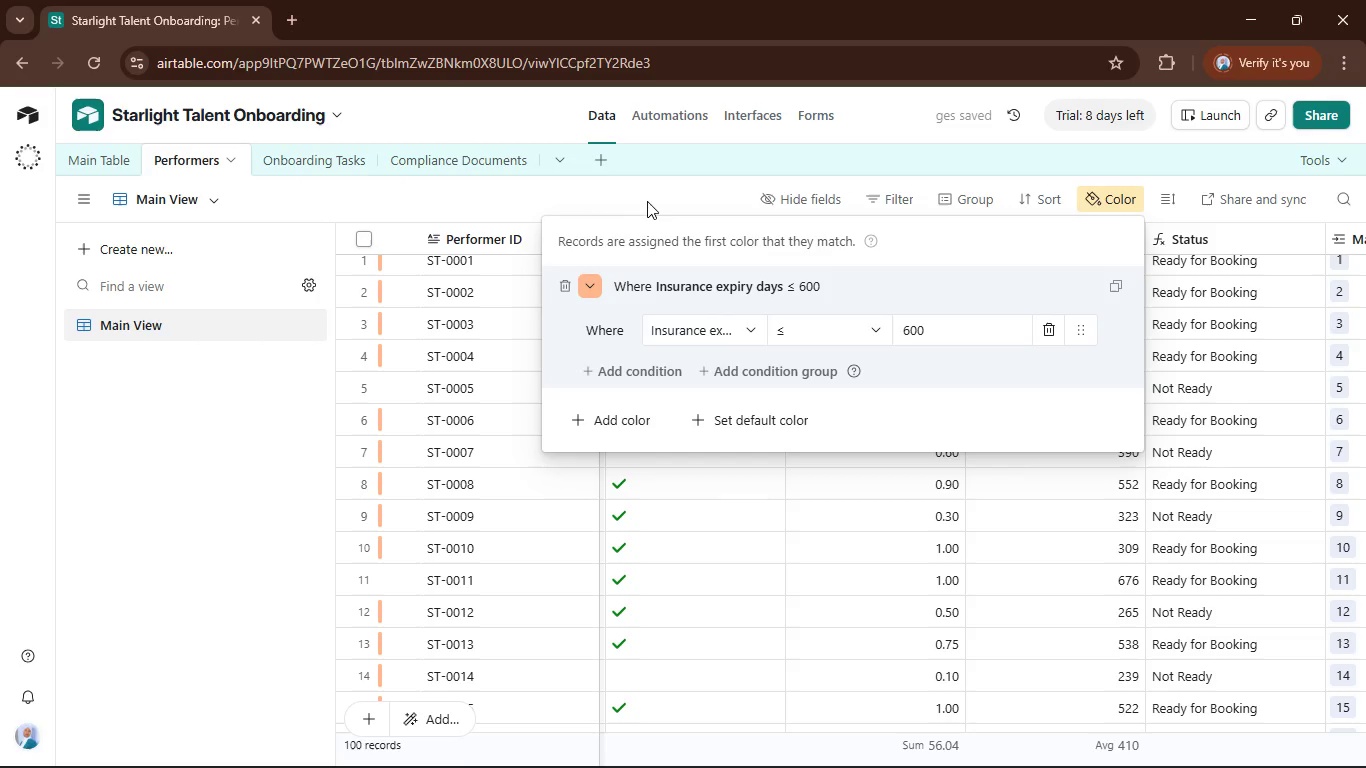 
left_click([944, 324])
 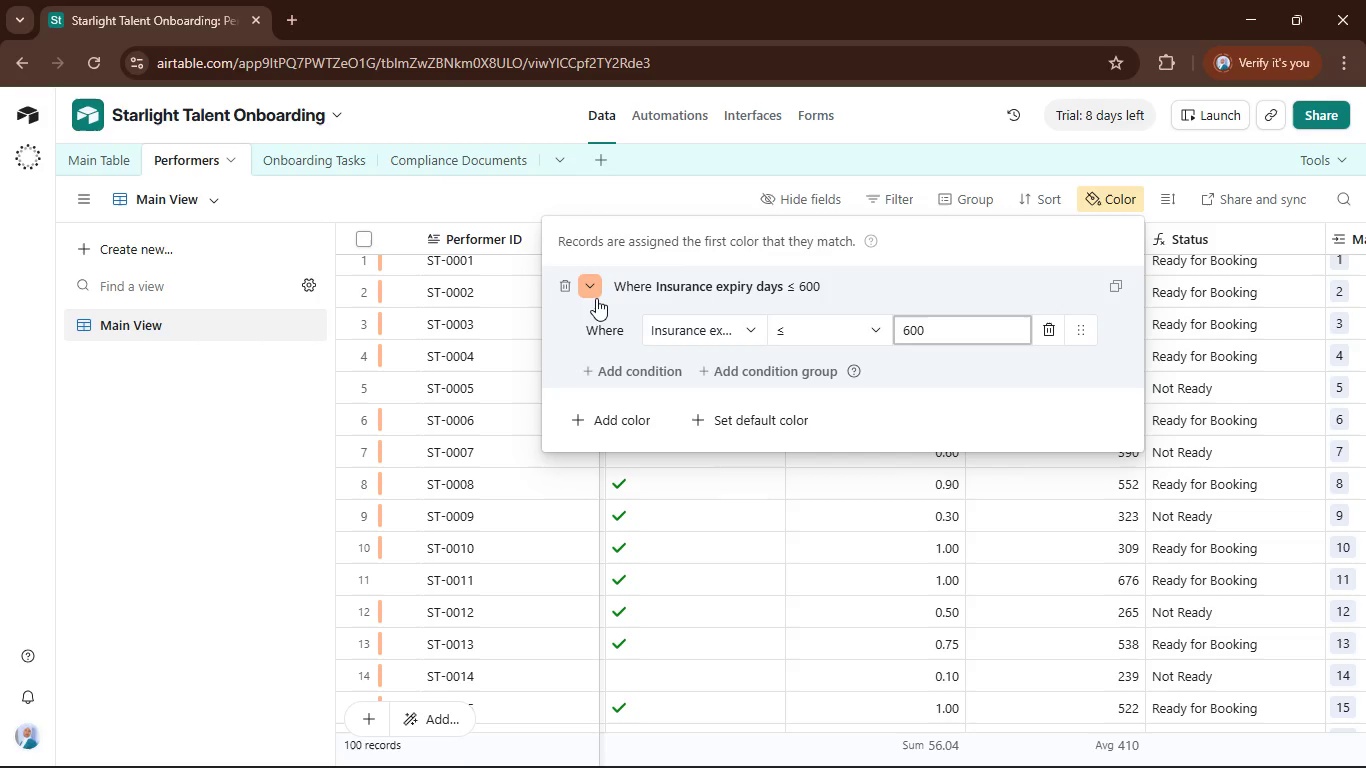 
left_click([593, 295])
 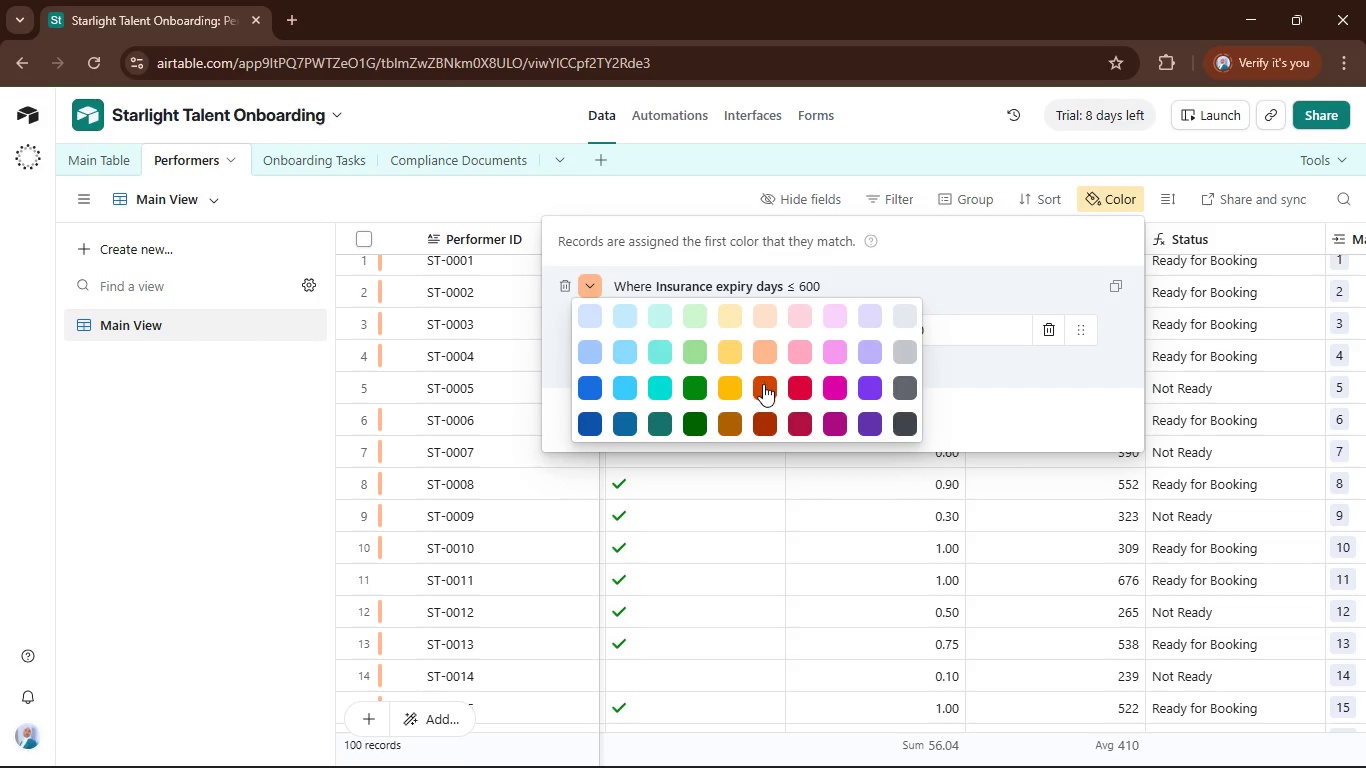 
left_click([763, 385])
 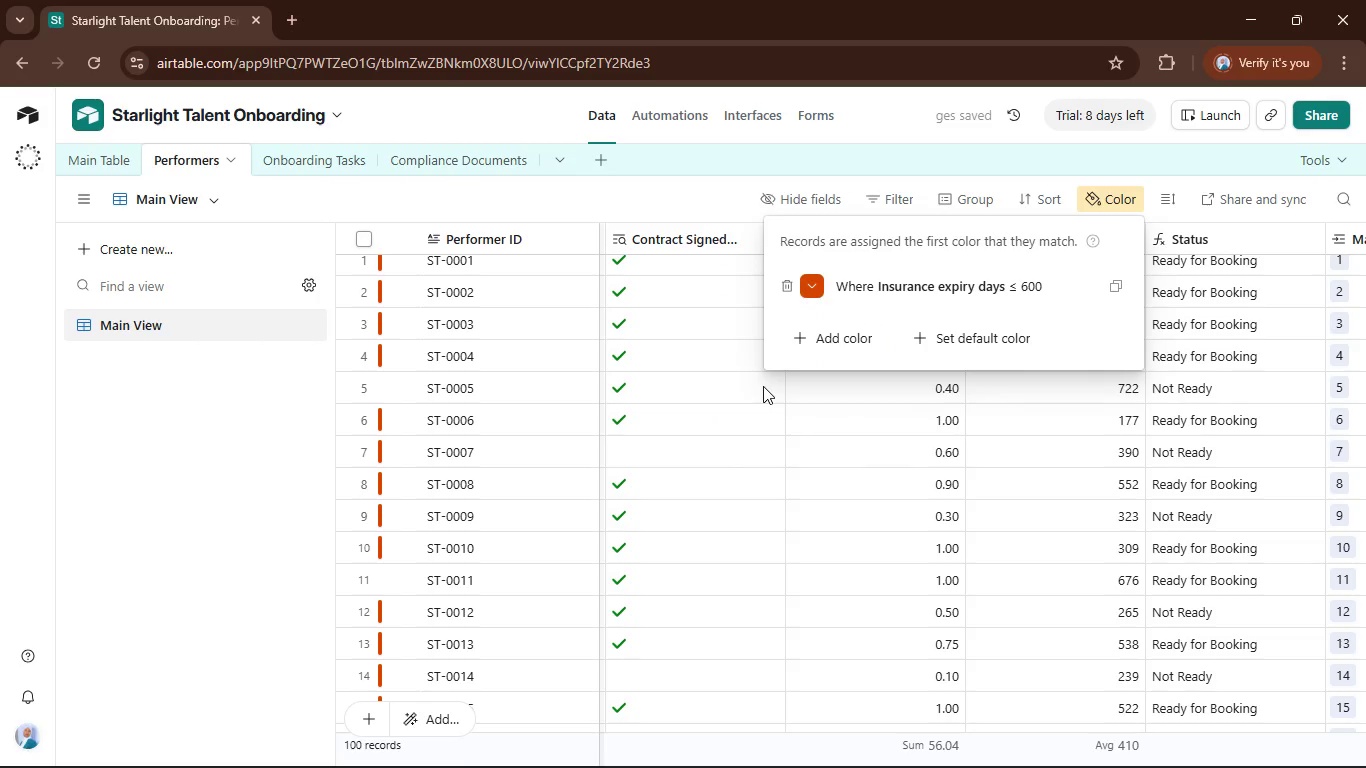 
mouse_move([922, 287])
 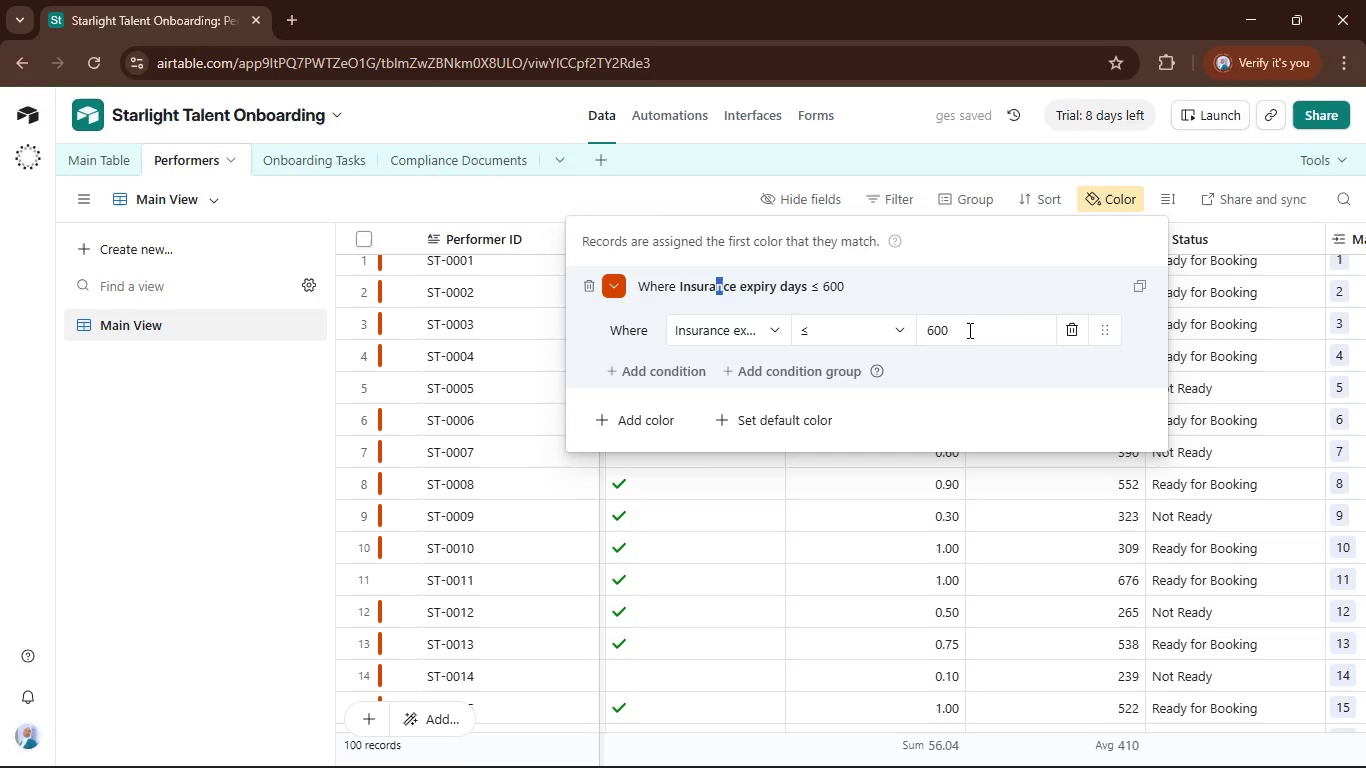 
left_click([968, 330])
 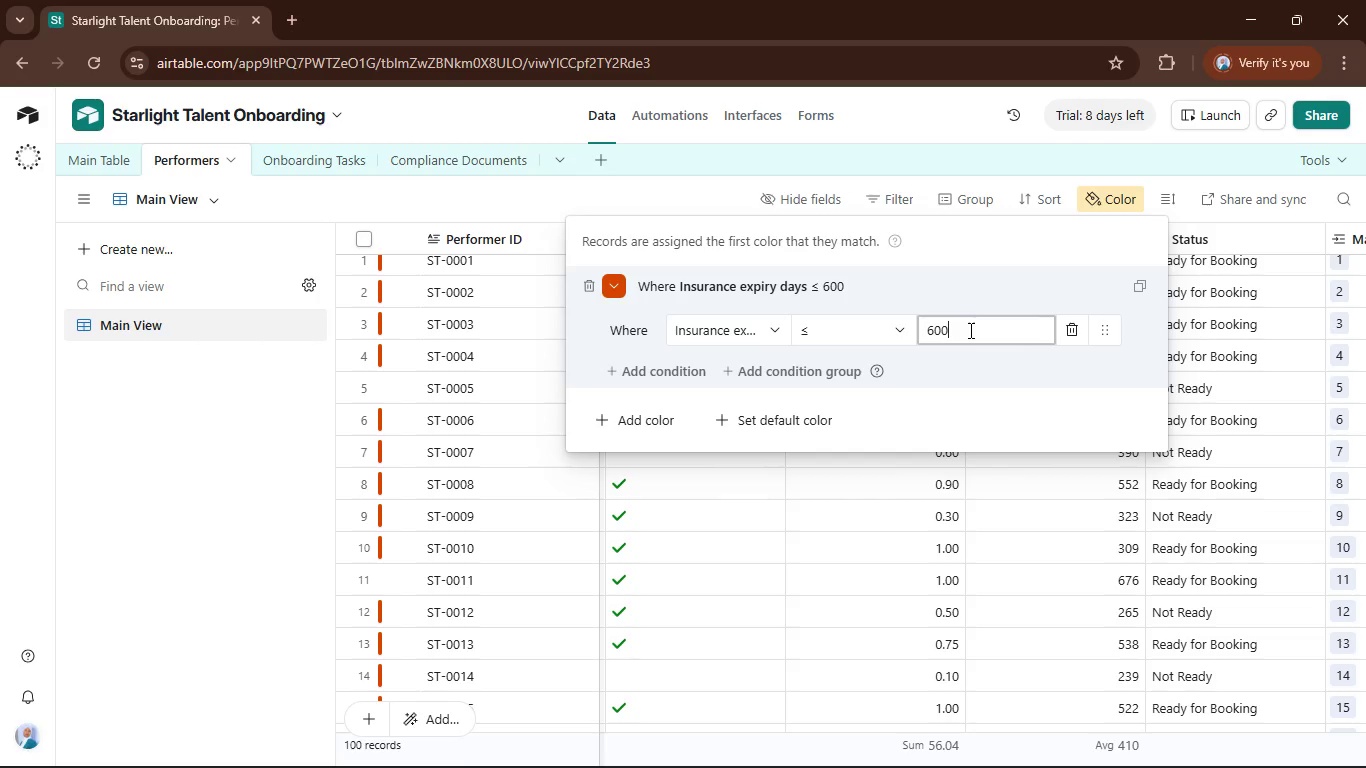 
key(ArrowLeft)
 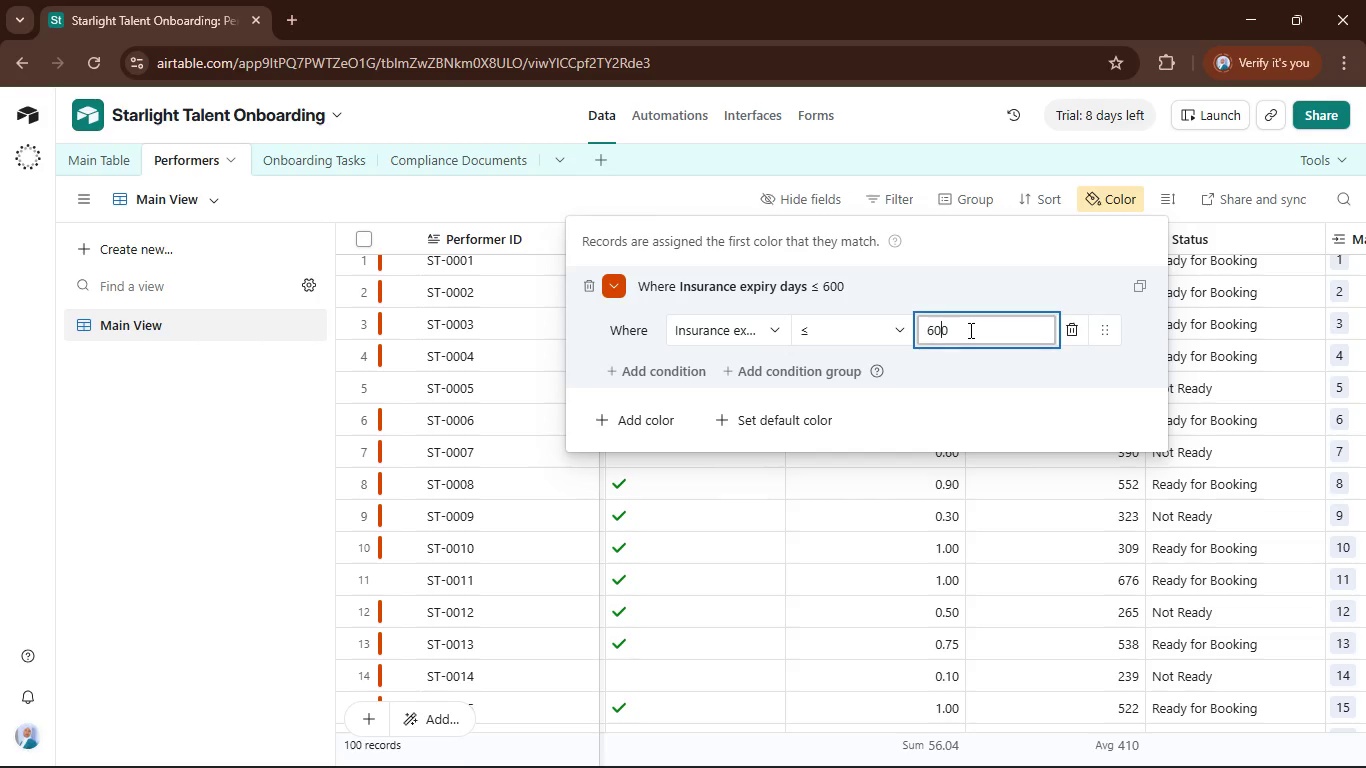 
key(Backspace)
 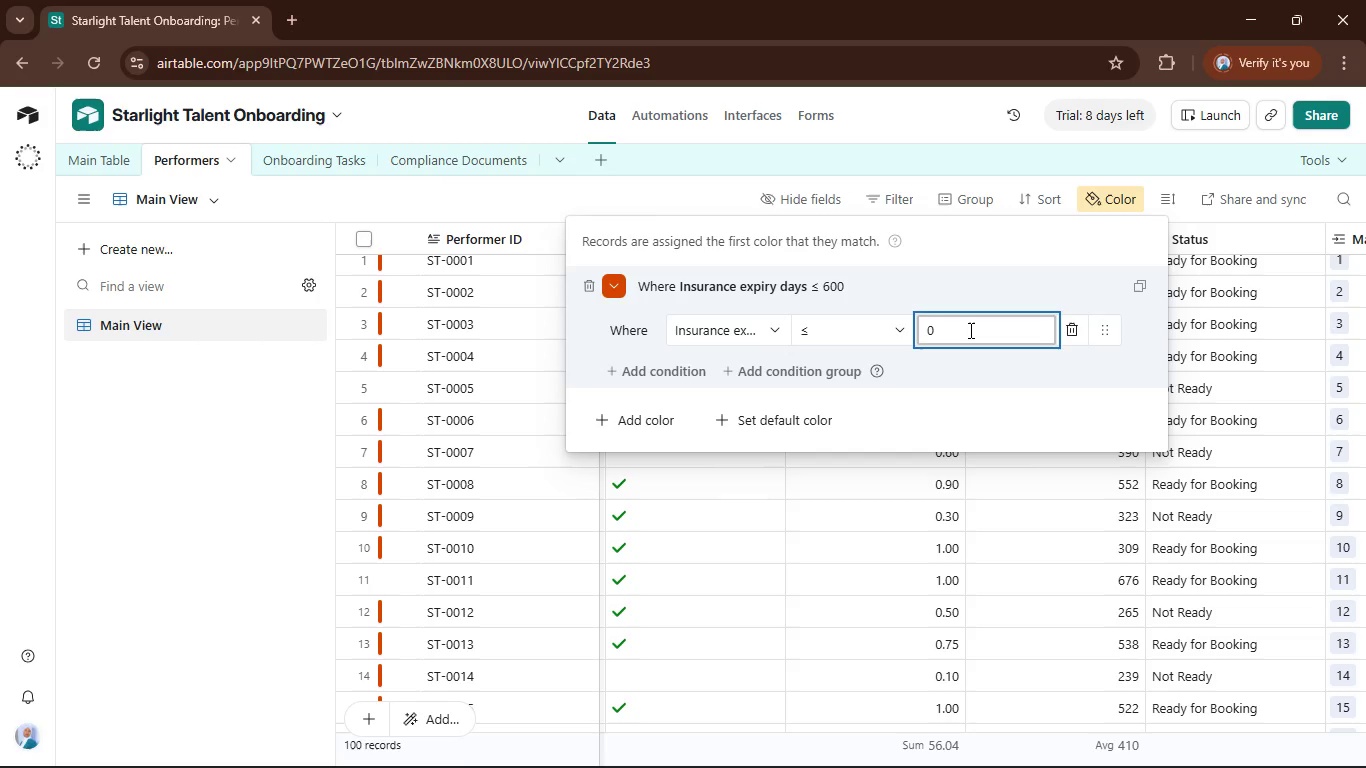 
key(Backspace)
 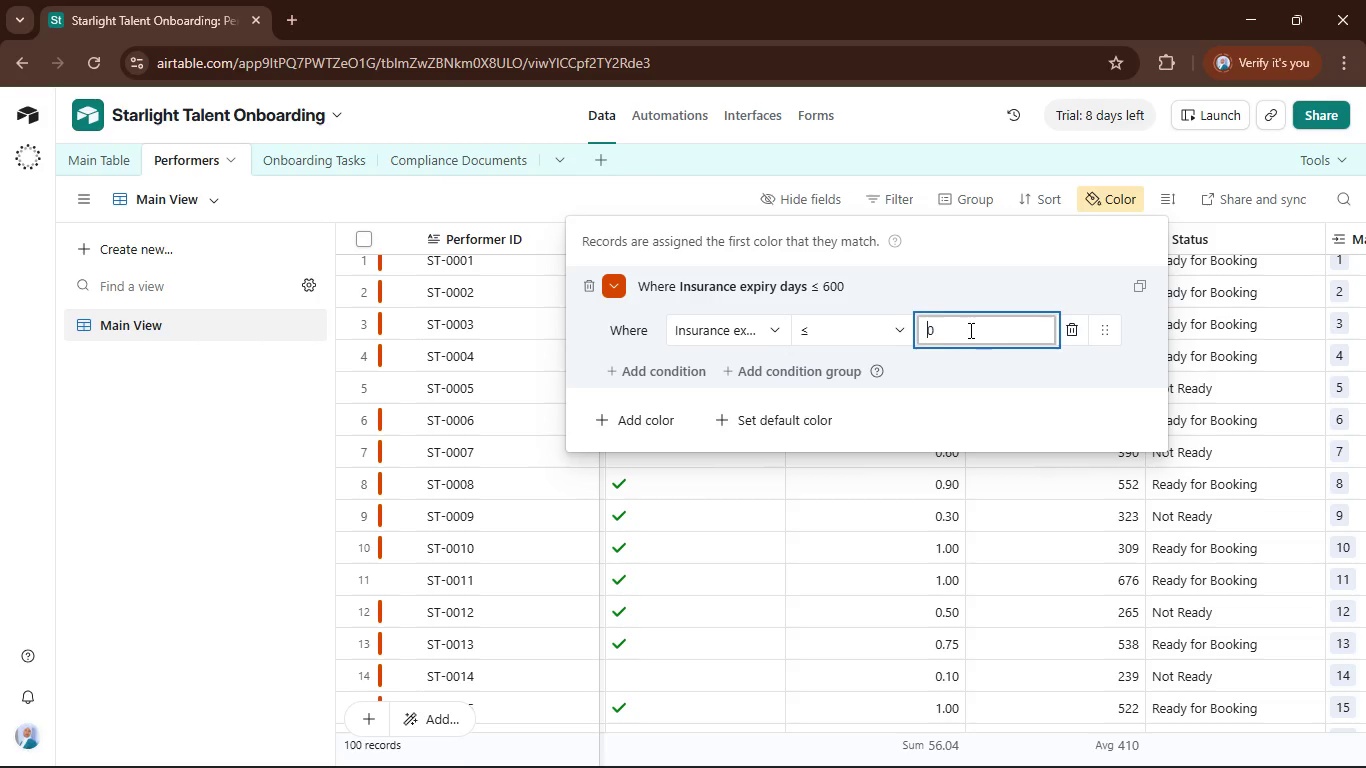 
key(Numpad9)
 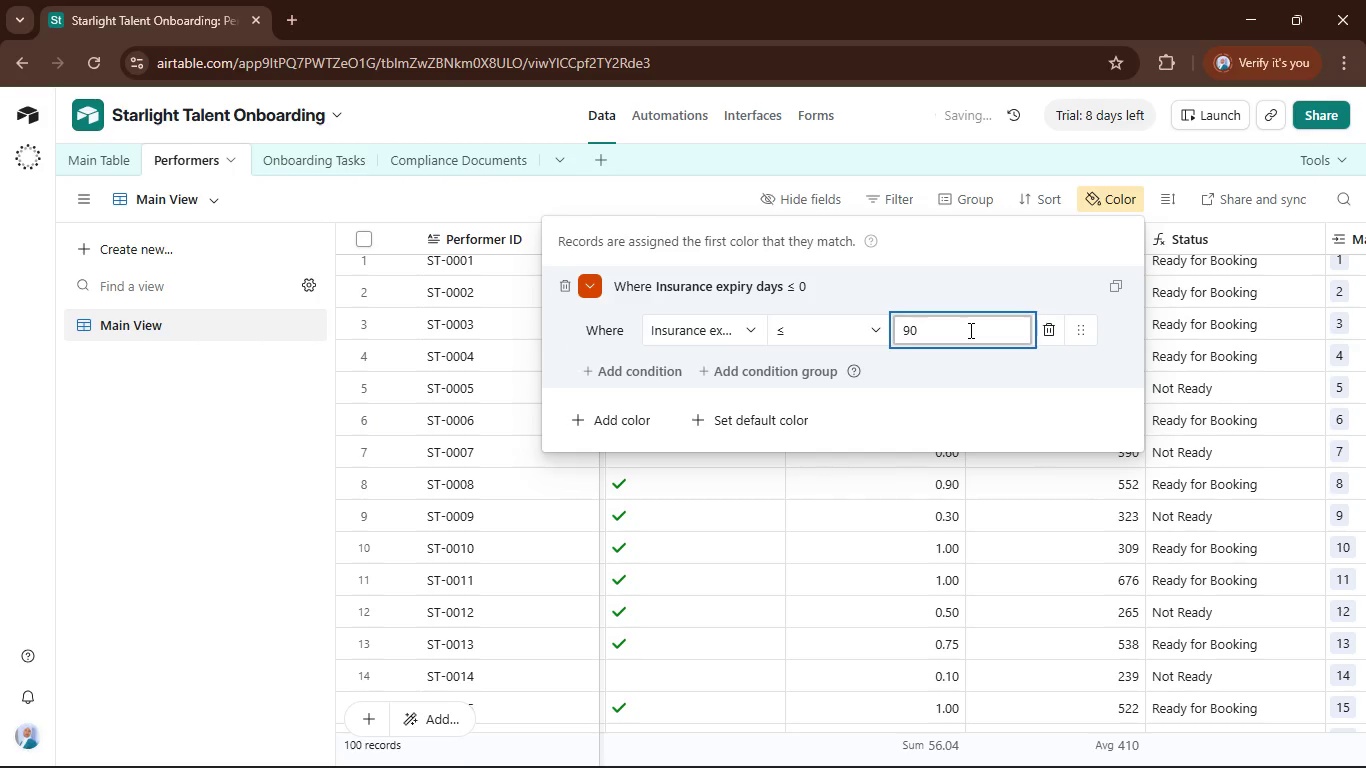 
key(Backspace)
 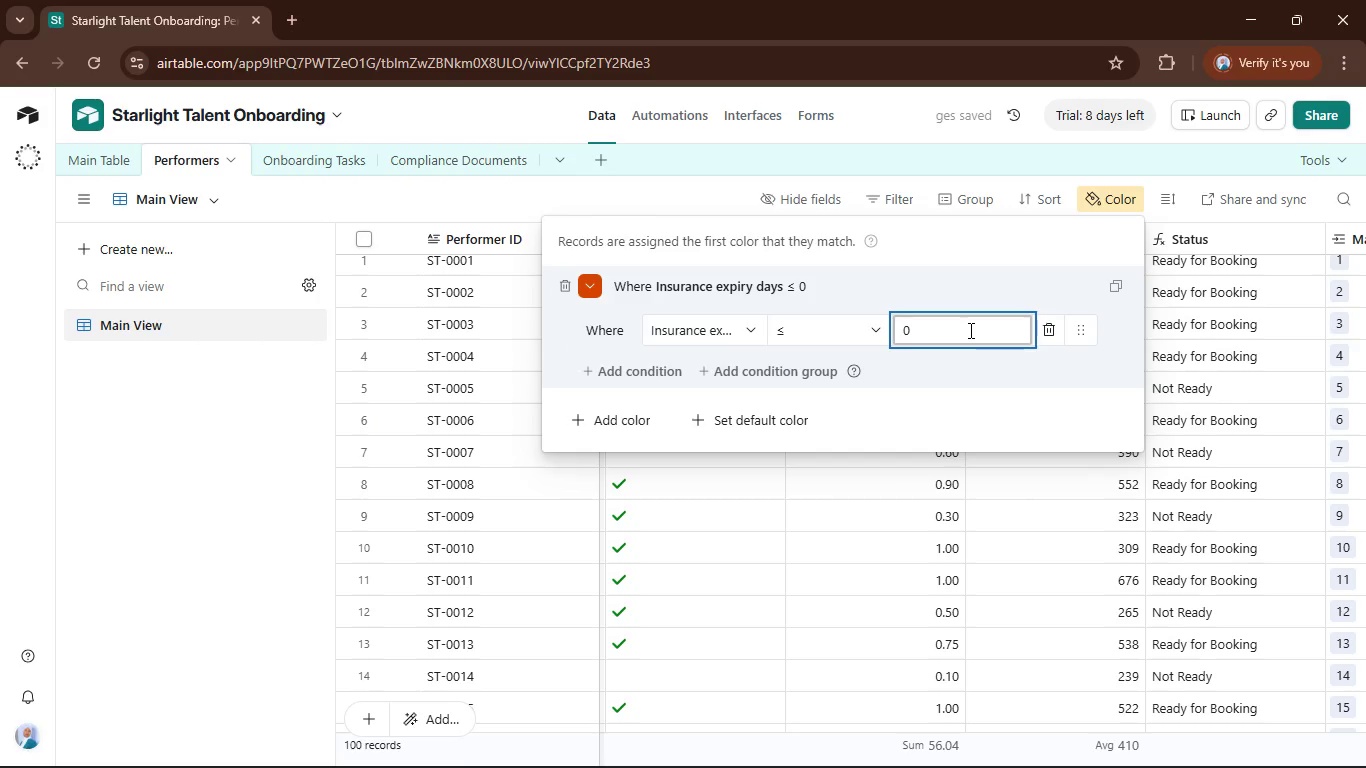 
key(Numpad3)
 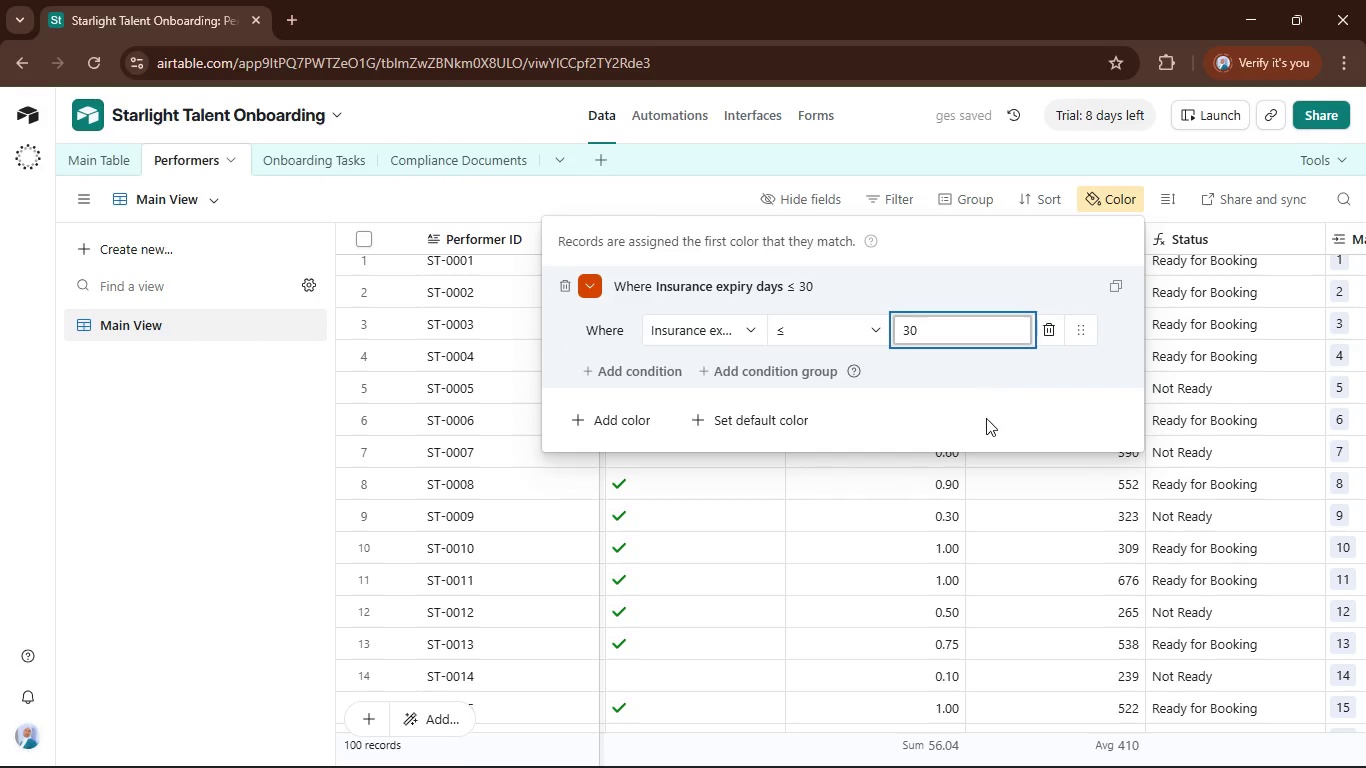 
left_click([986, 418])
 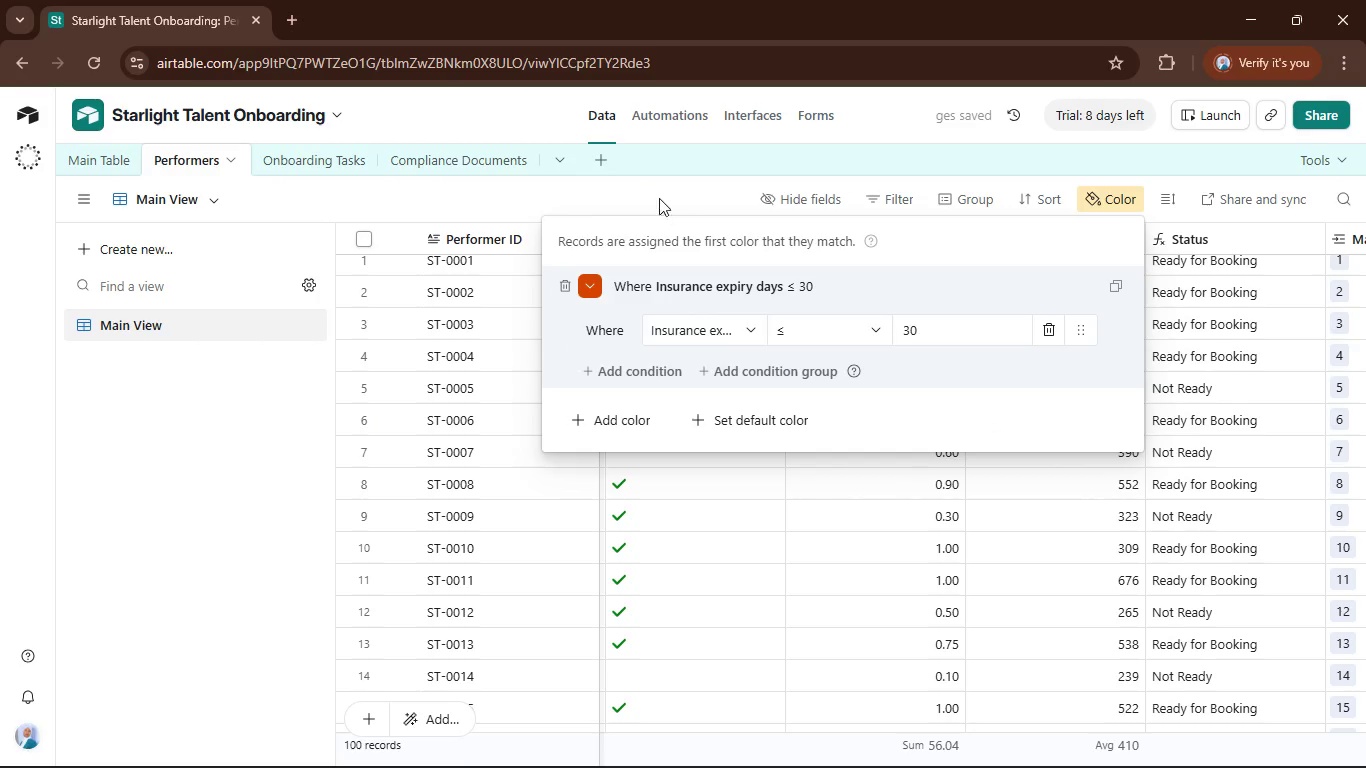 
left_click([658, 195])
 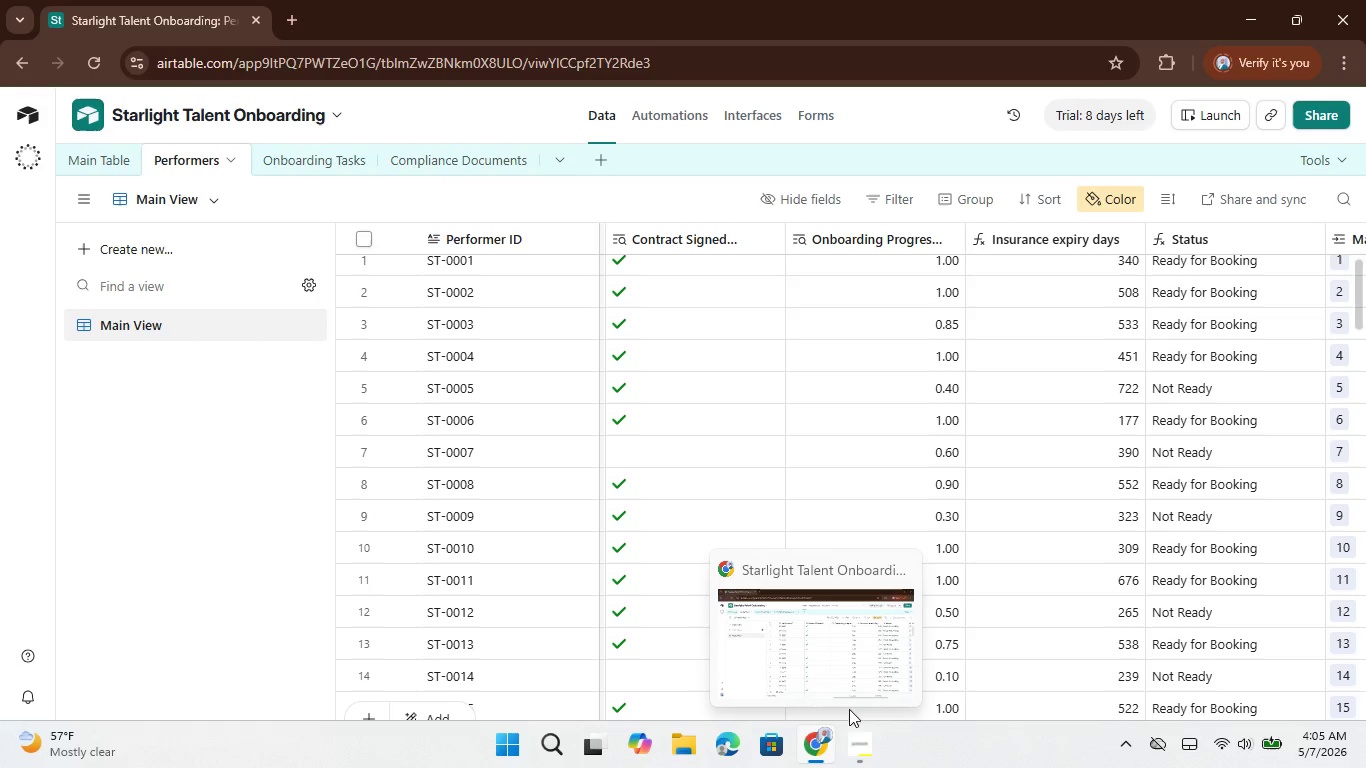 
left_click([859, 667])